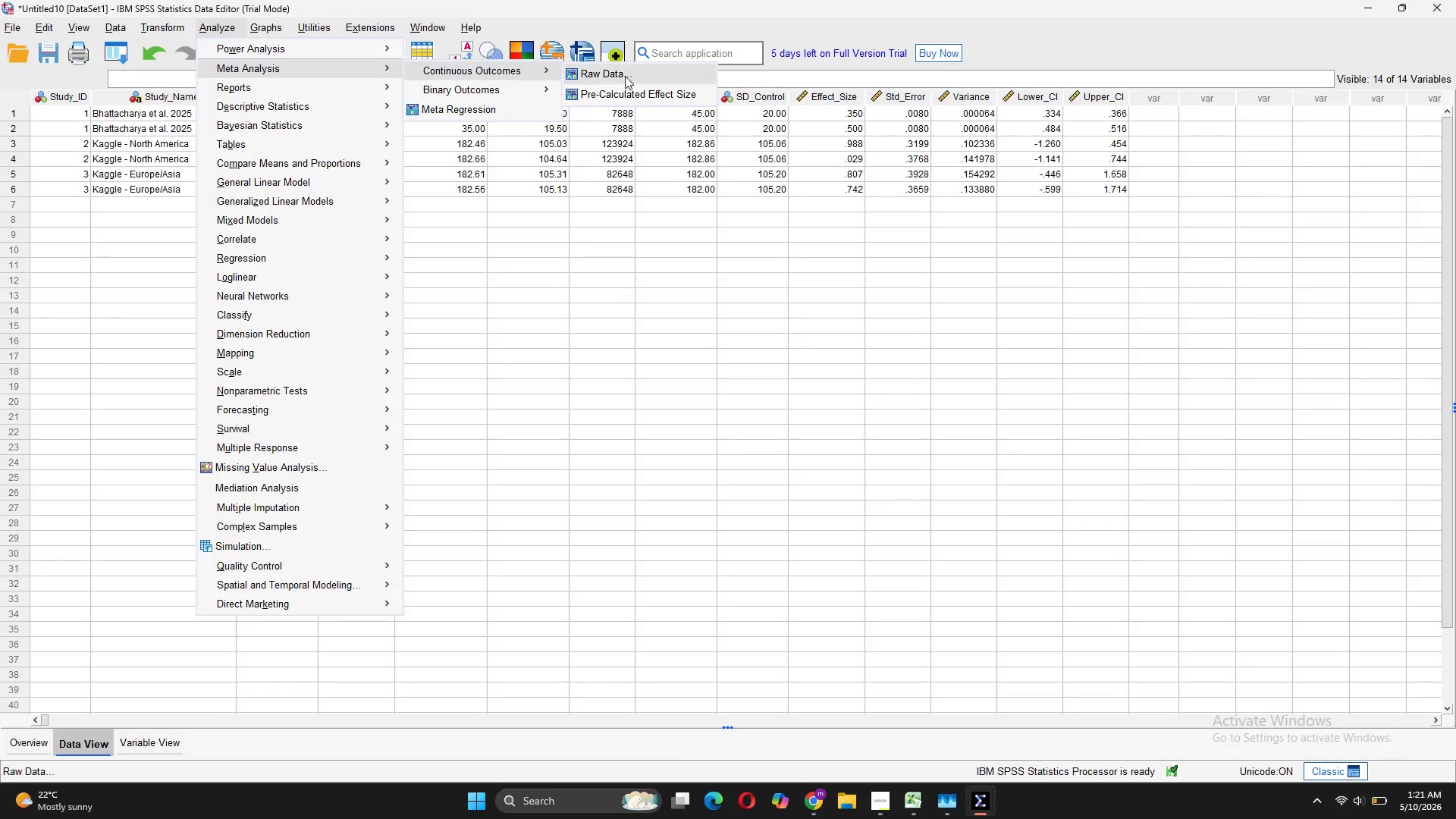 
left_click([638, 77])
 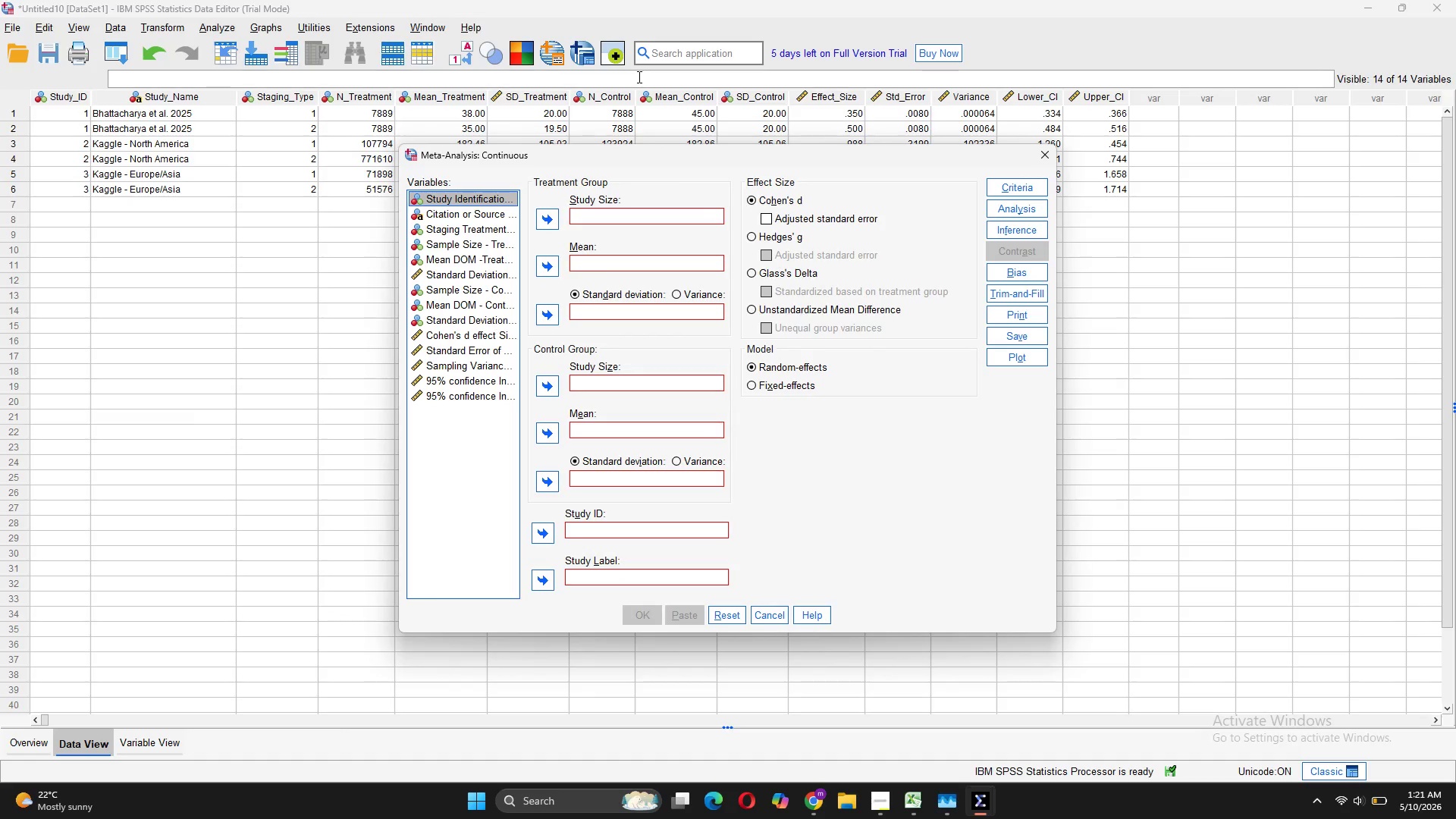 
wait(14.41)
 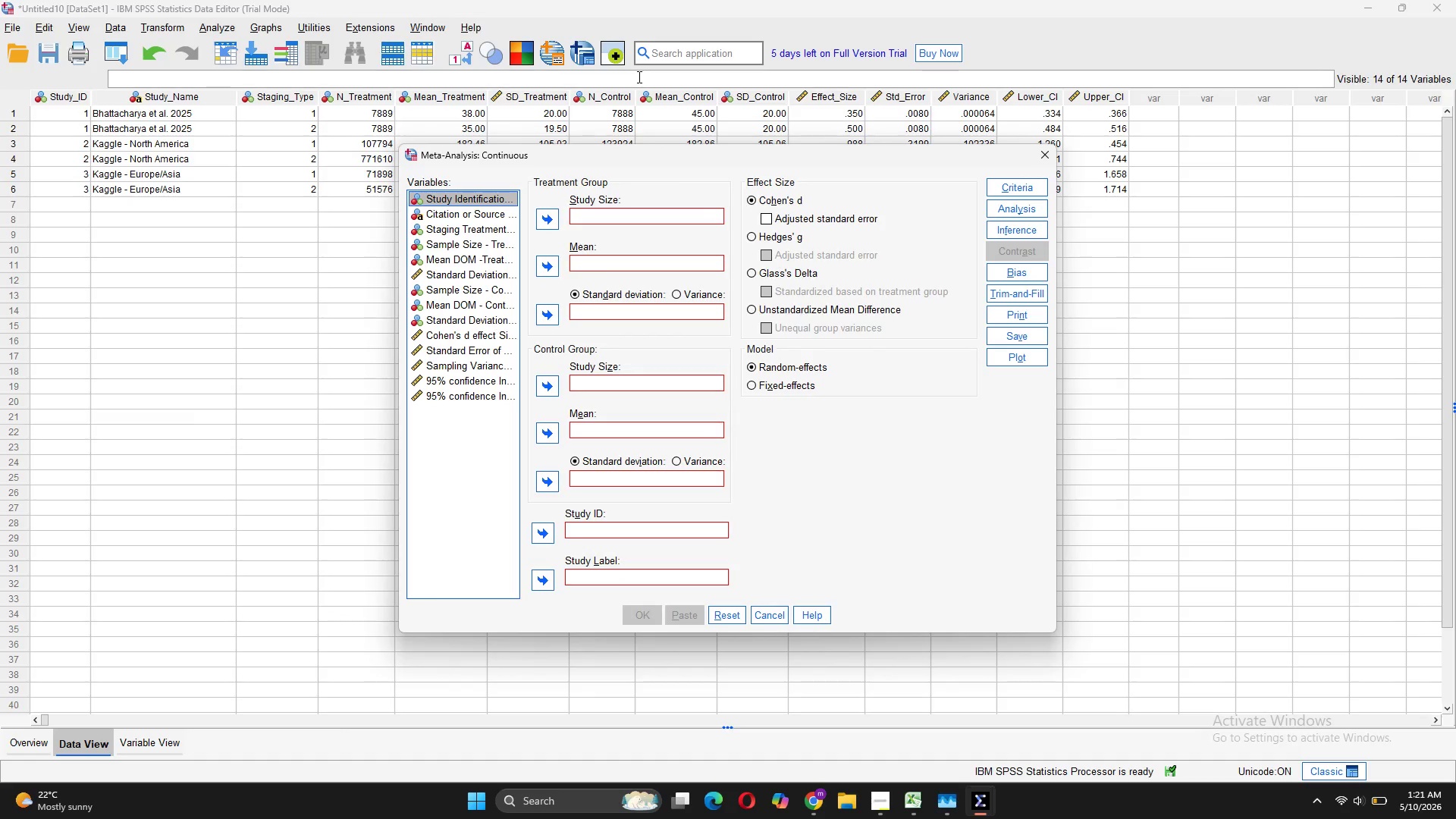 
mouse_move([492, 273])
 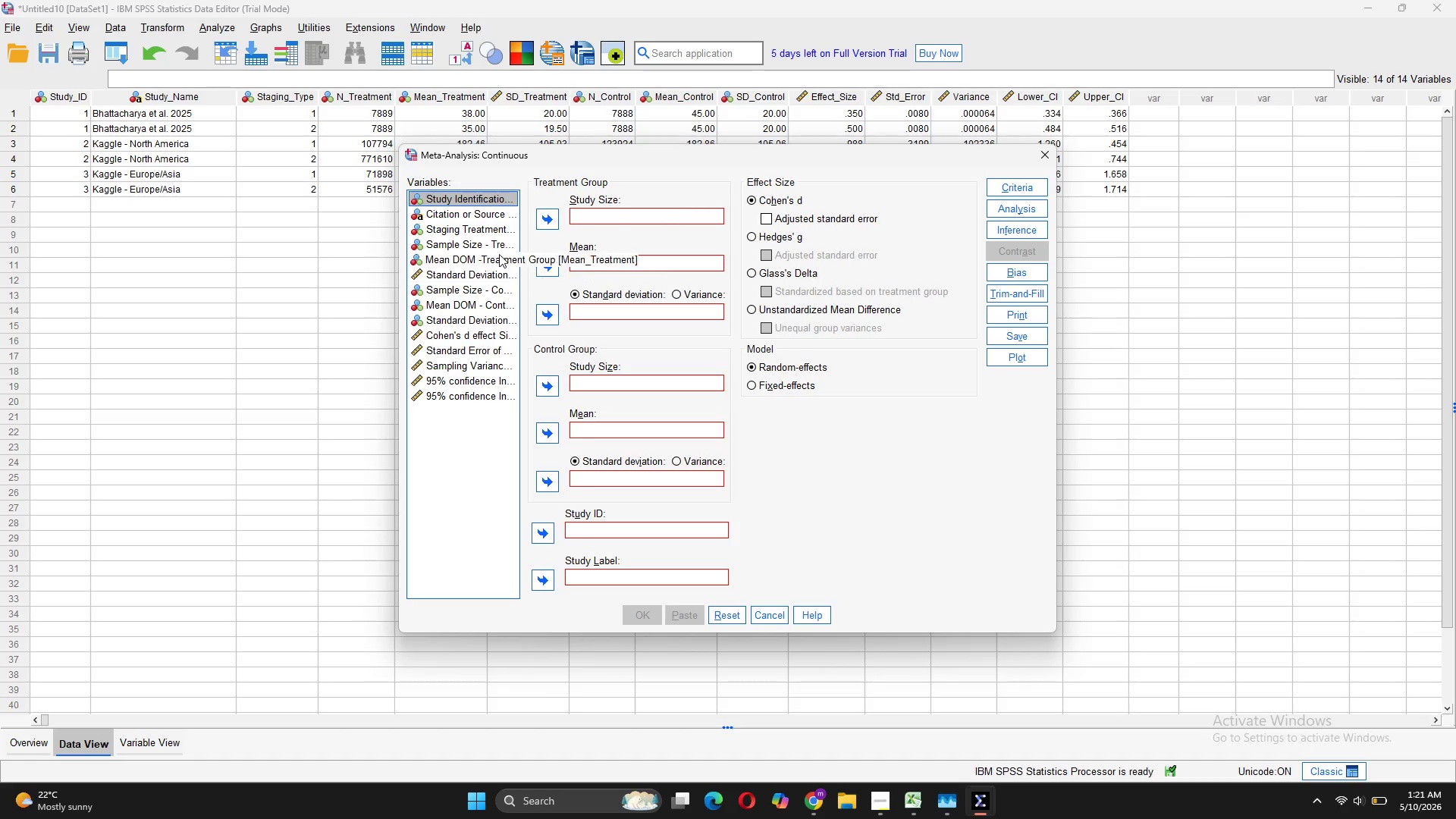 
left_click([497, 247])
 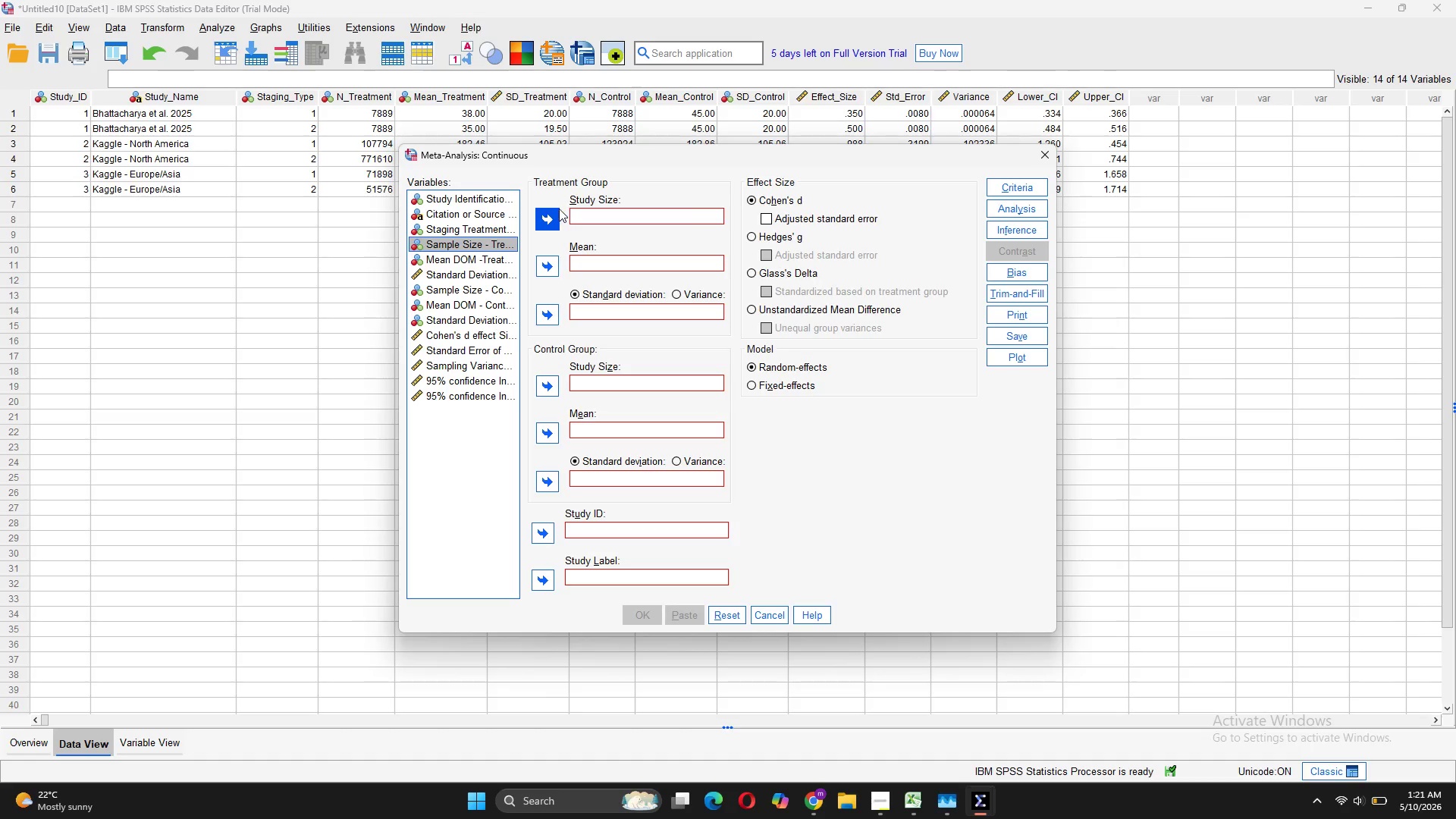 
left_click([559, 209])
 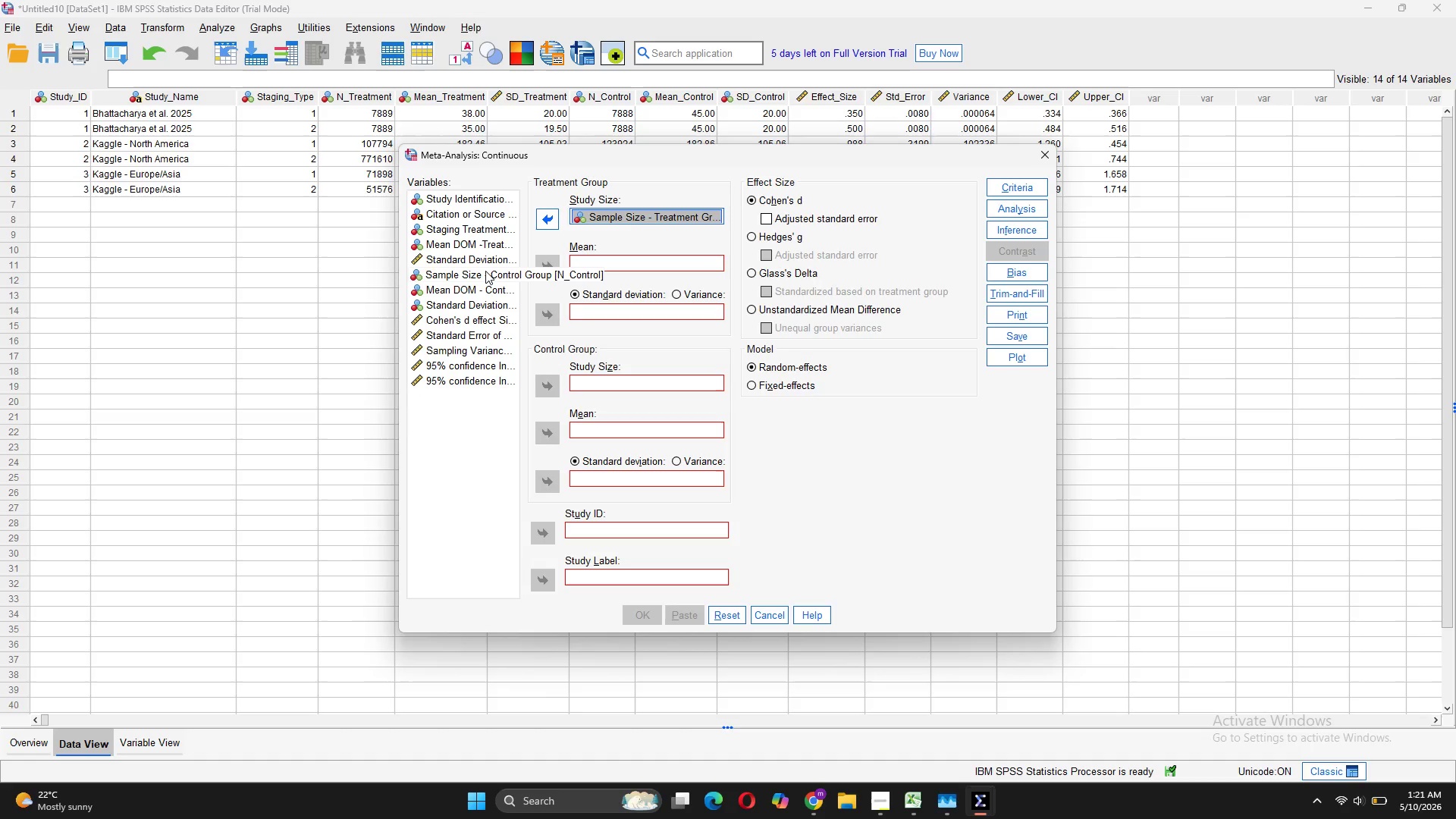 
wait(5.61)
 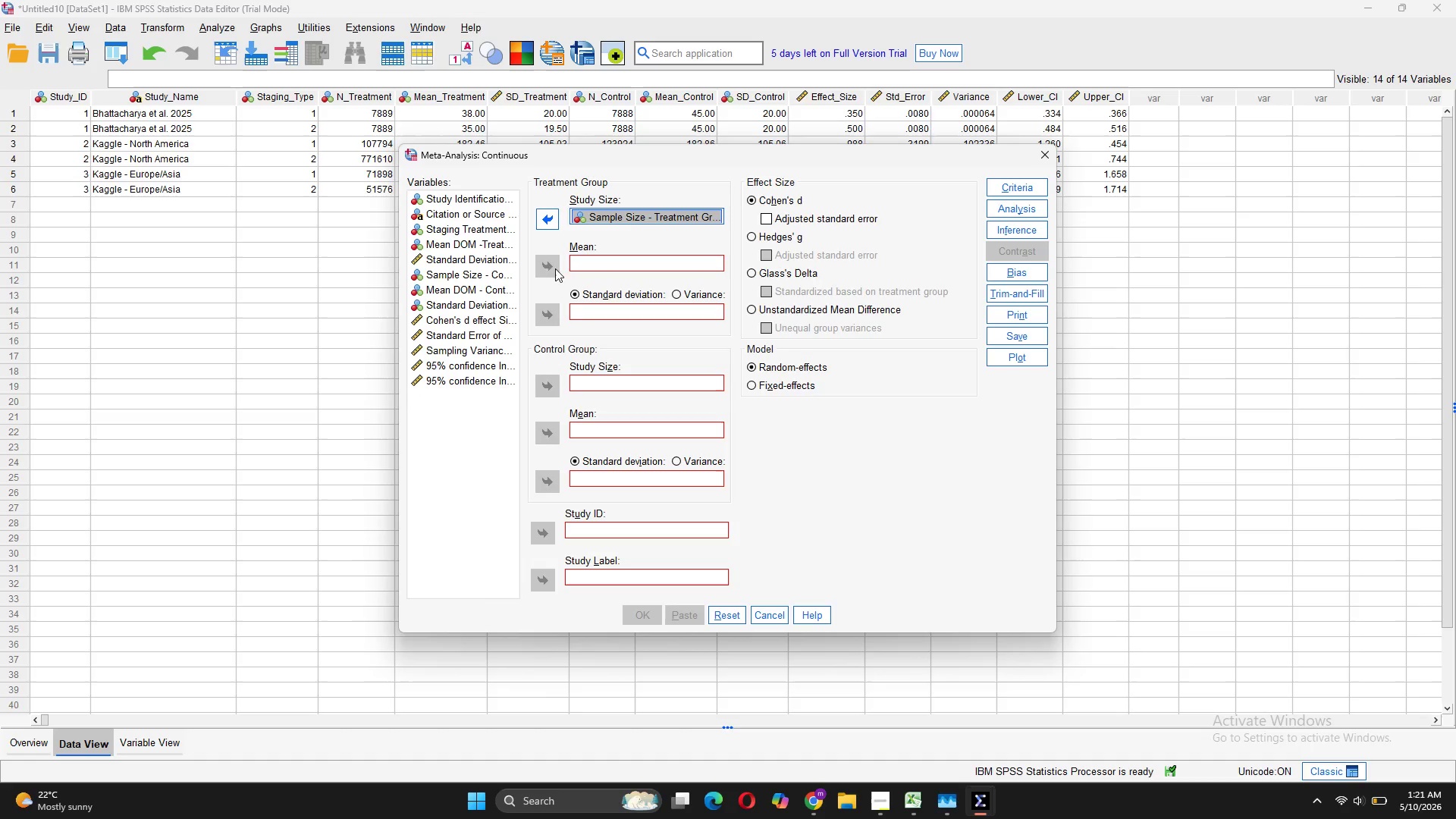 
left_click([485, 246])
 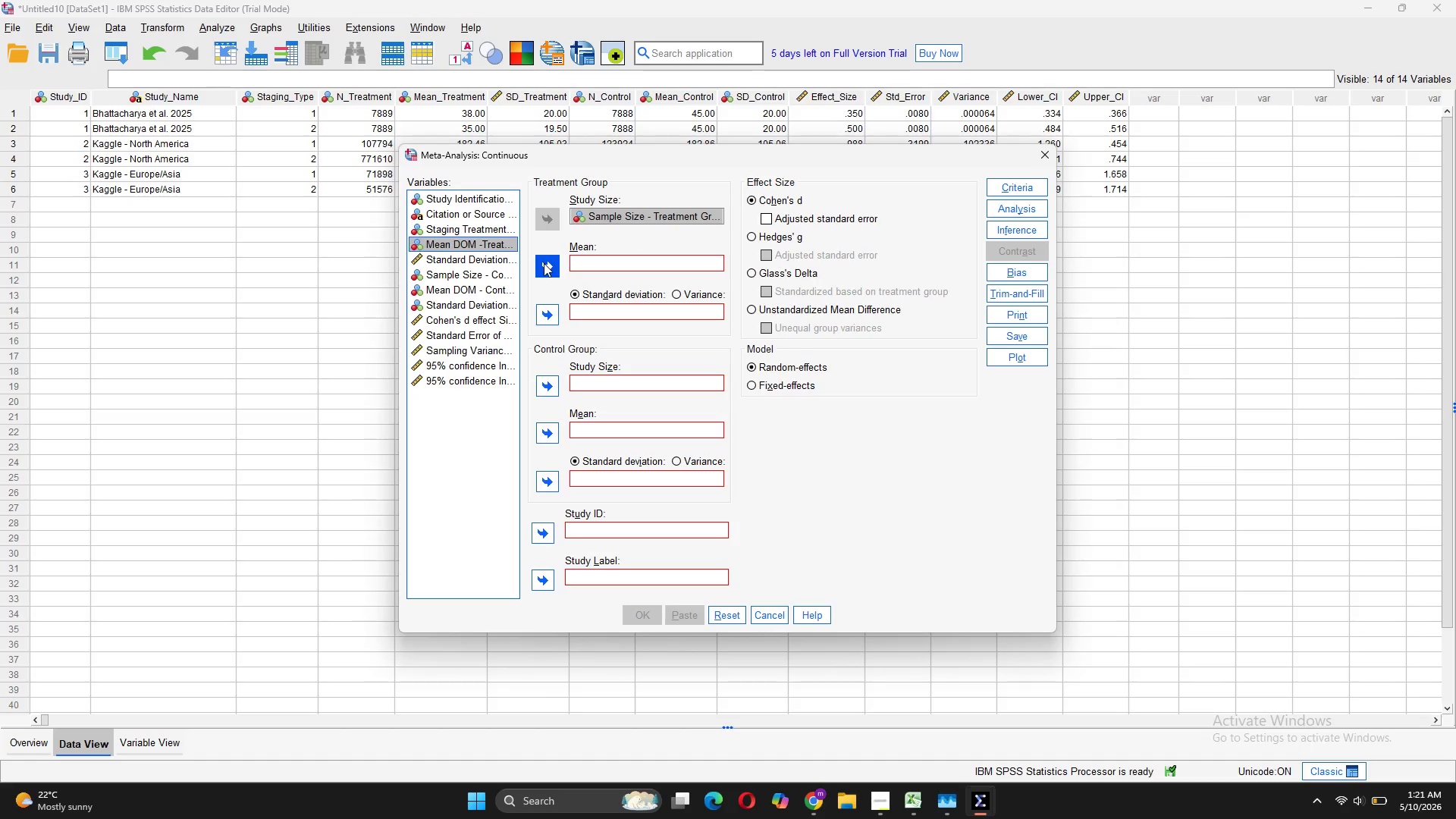 
left_click([544, 263])
 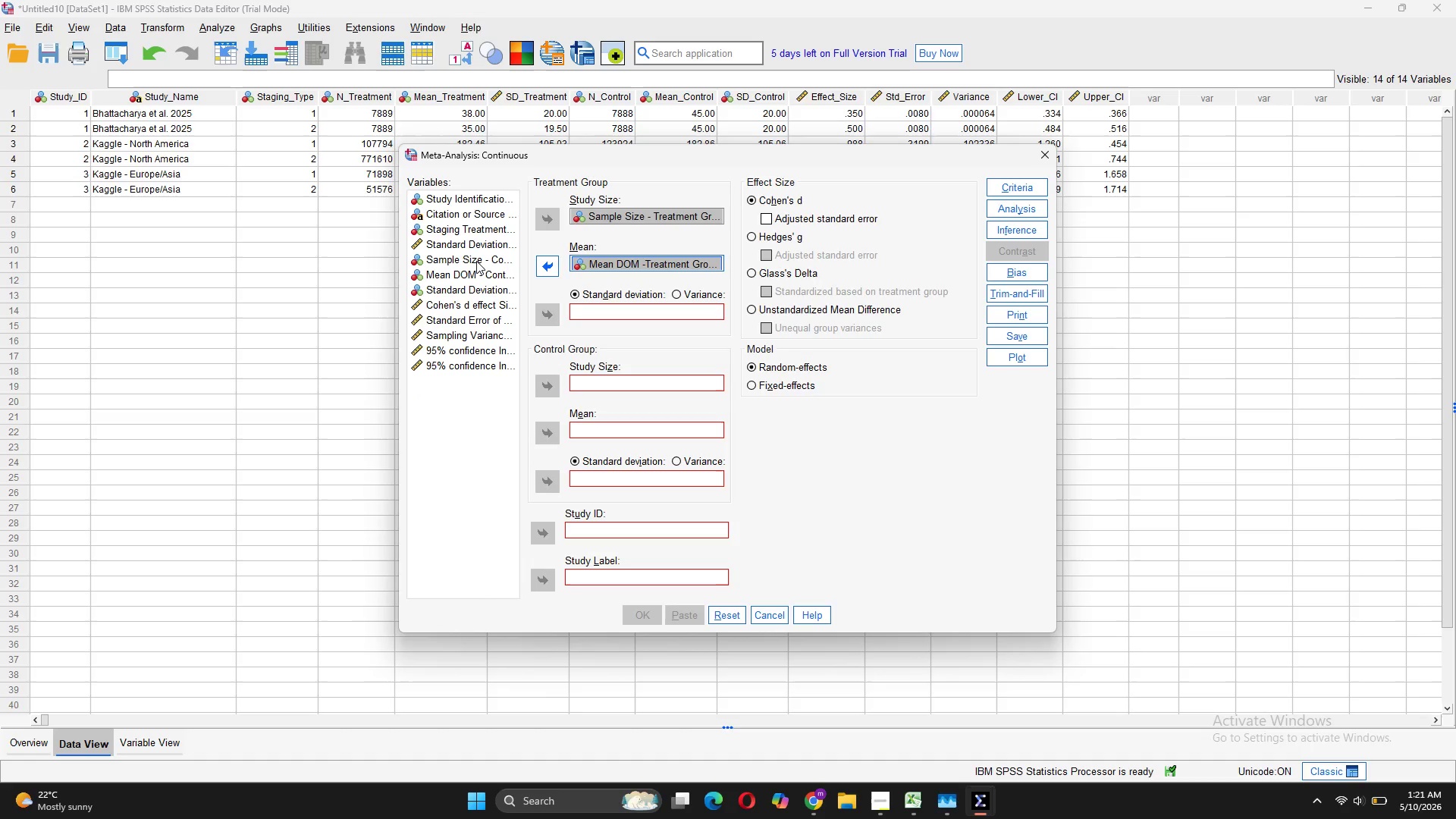 
left_click([470, 251])
 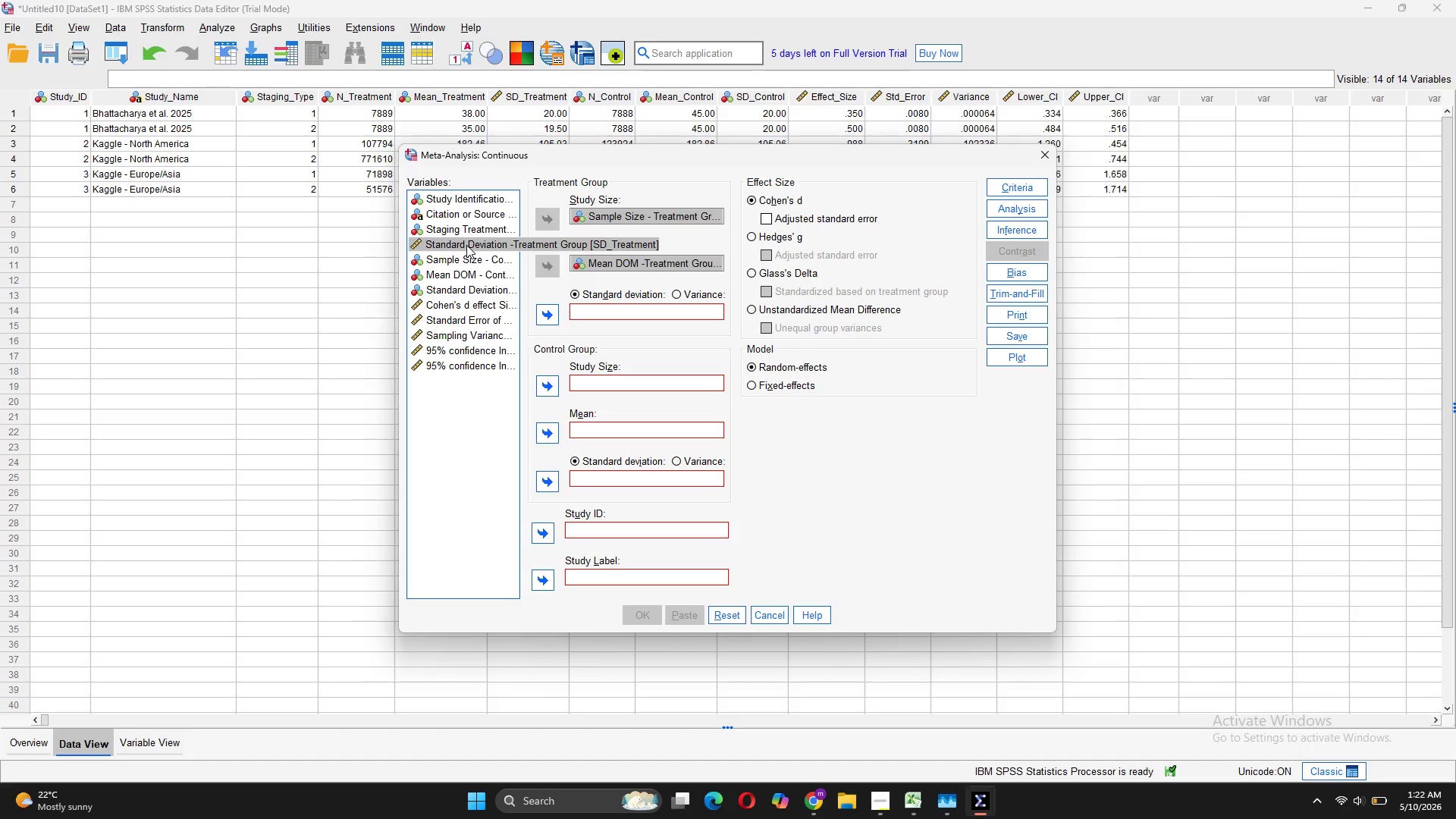 
left_click([482, 244])
 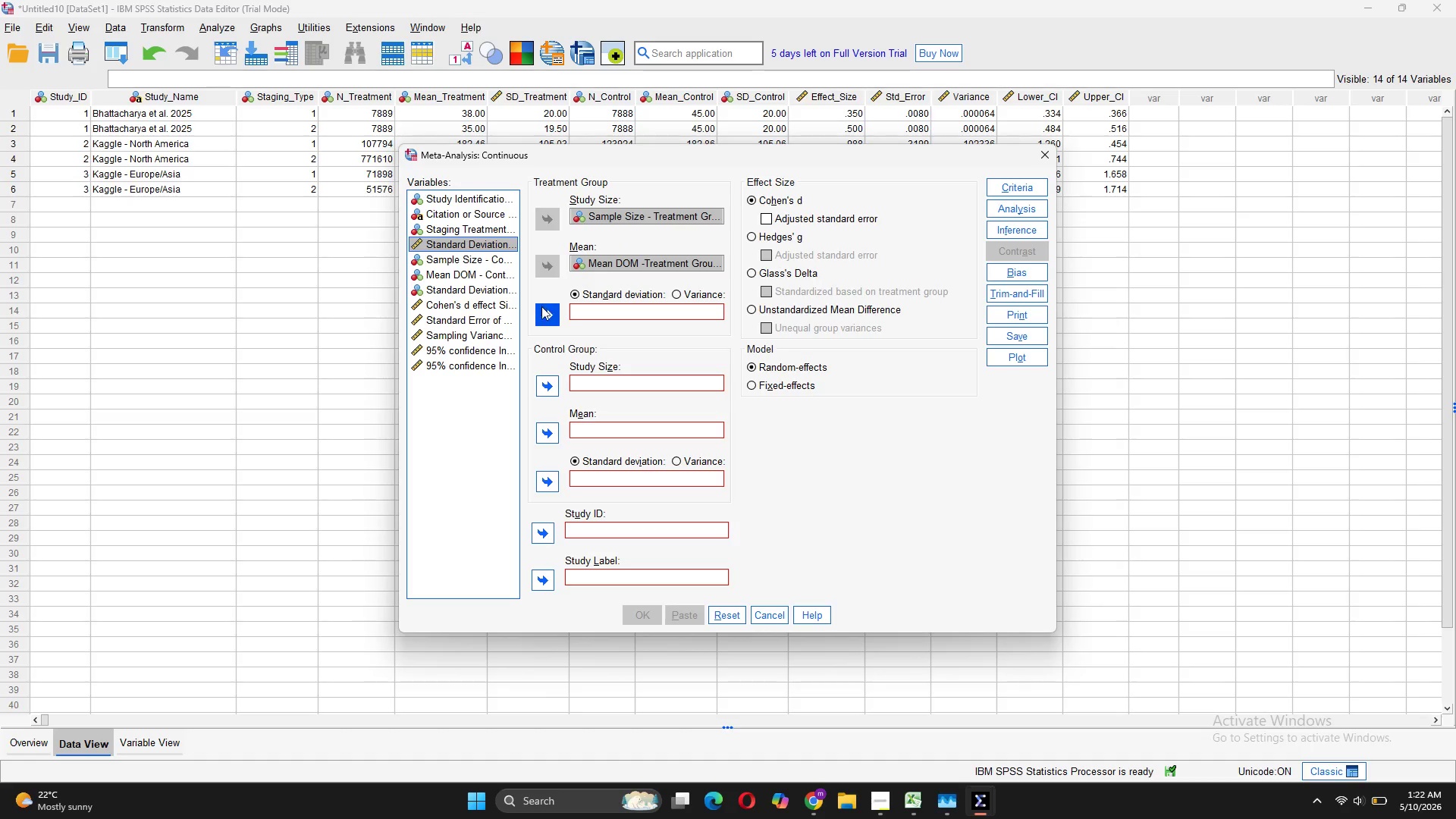 
left_click([543, 308])
 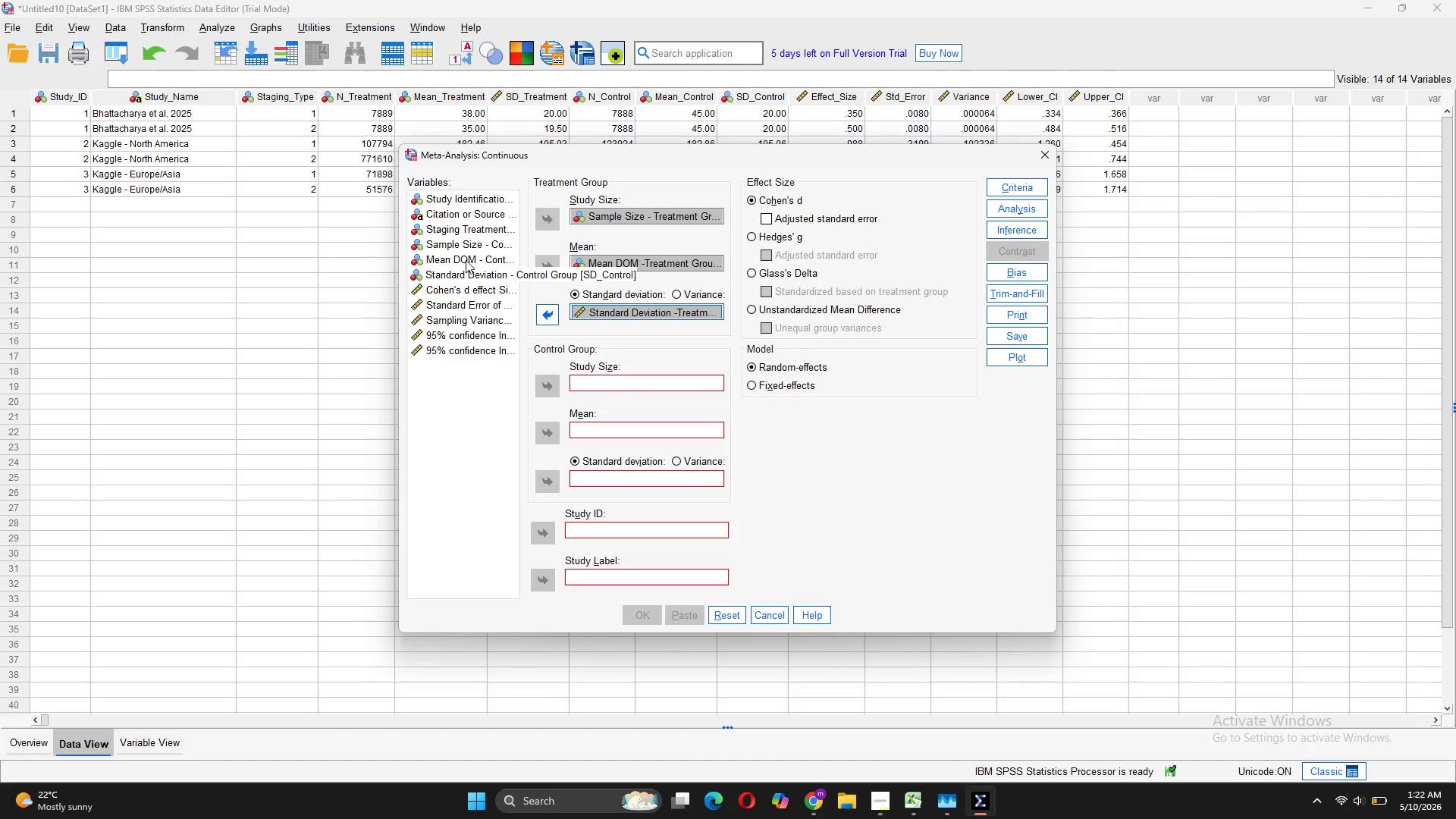 
wait(18.16)
 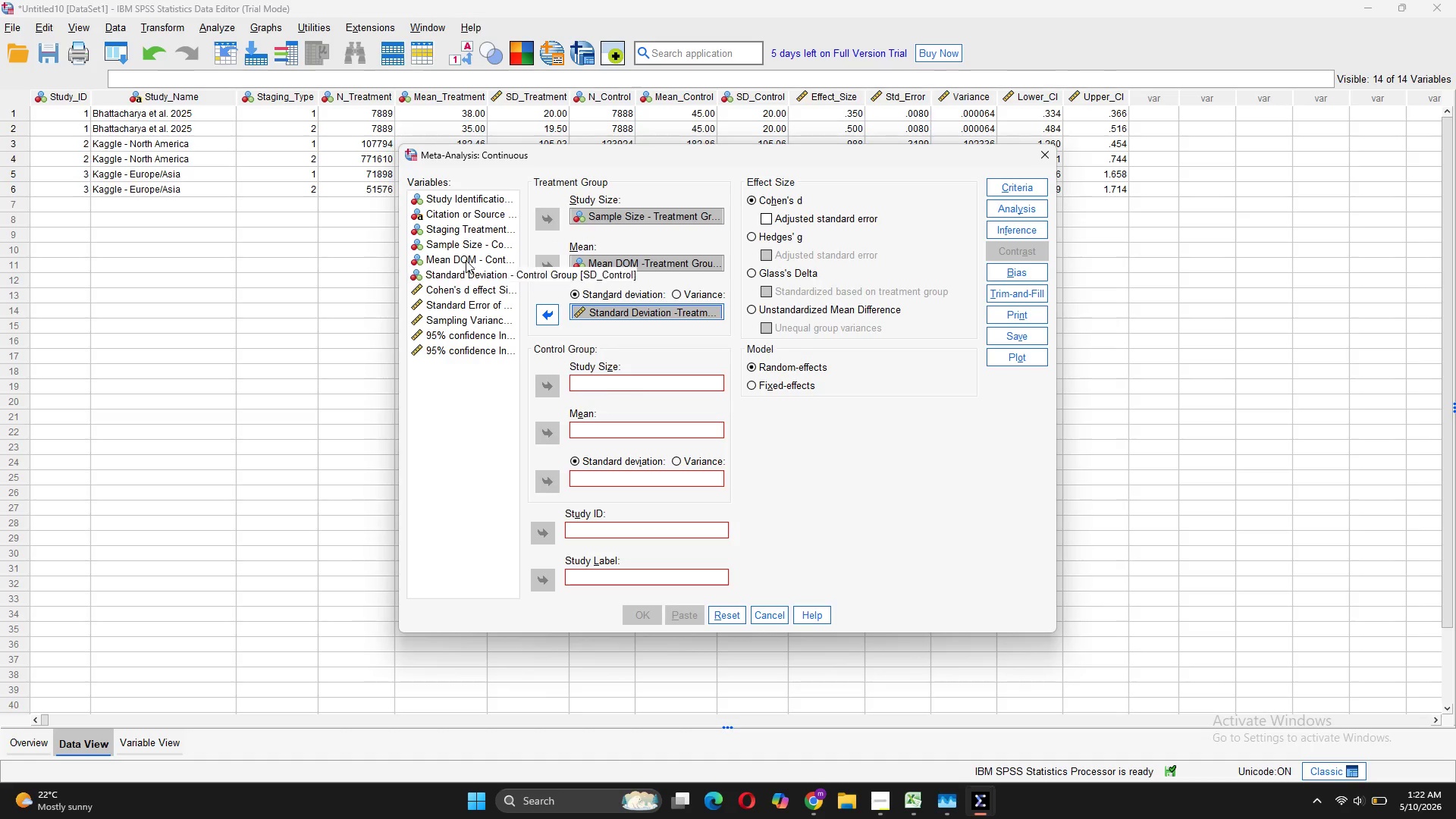 
left_click([467, 243])
 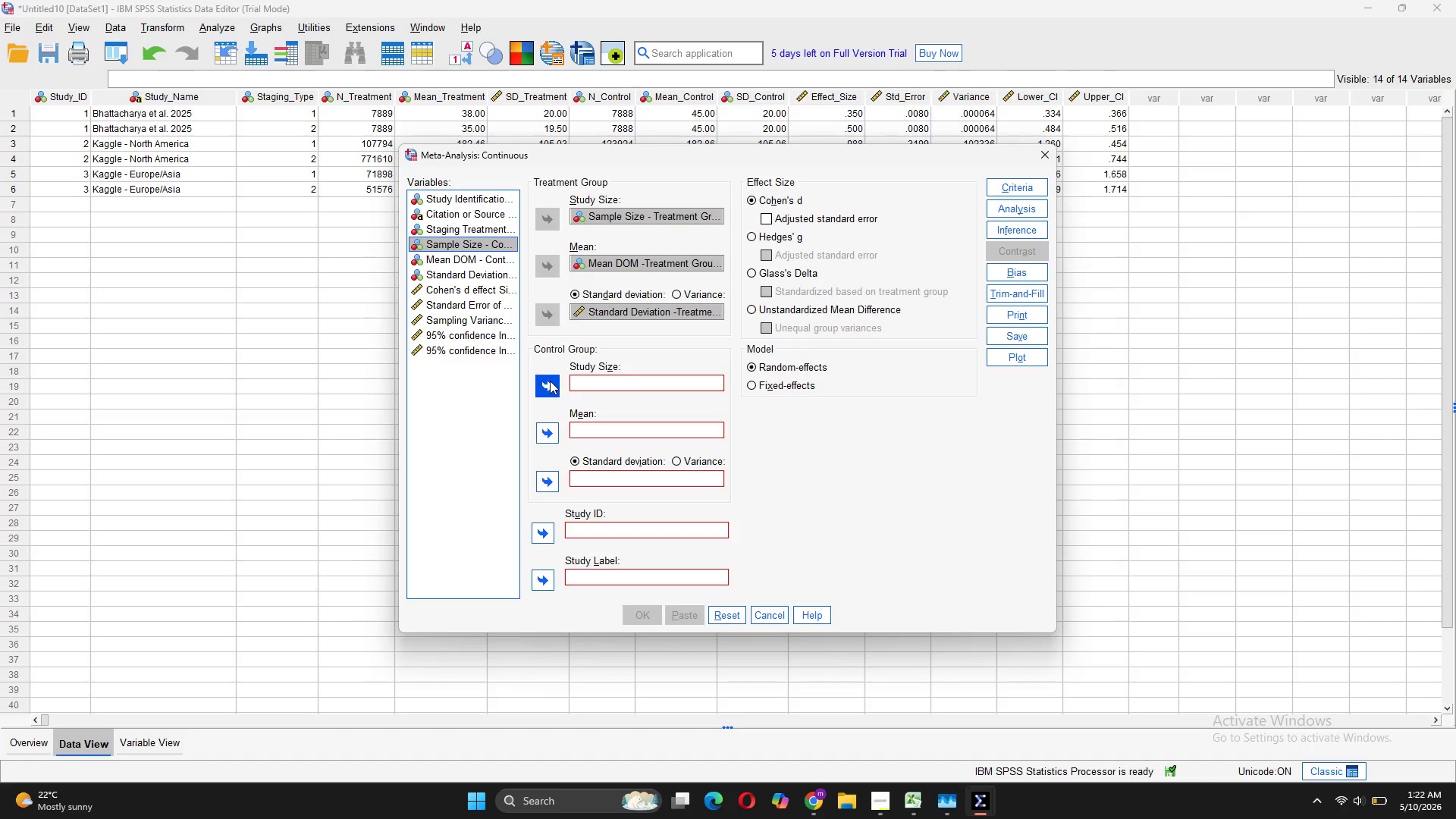 
left_click([550, 381])
 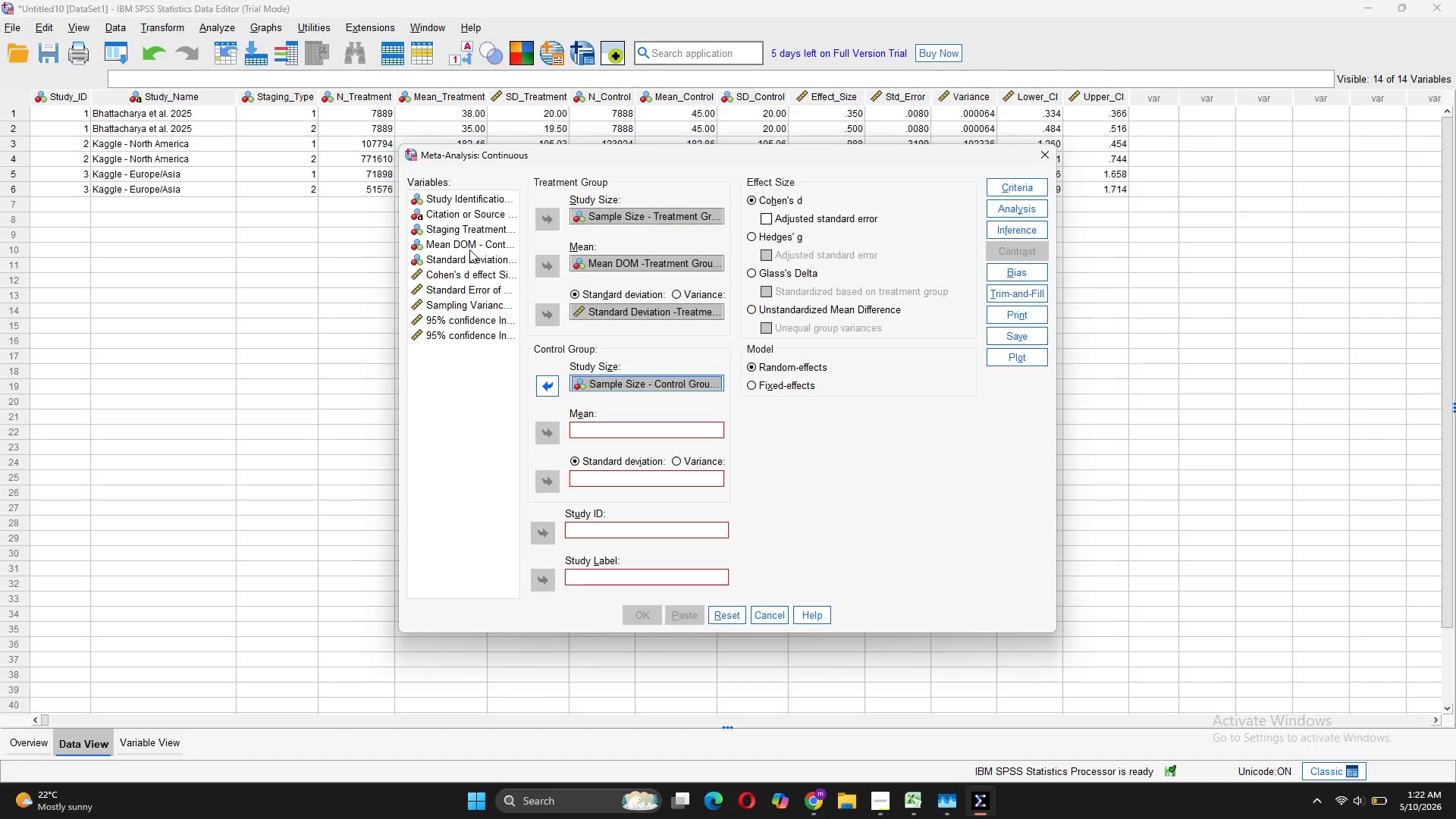 
left_click([466, 243])
 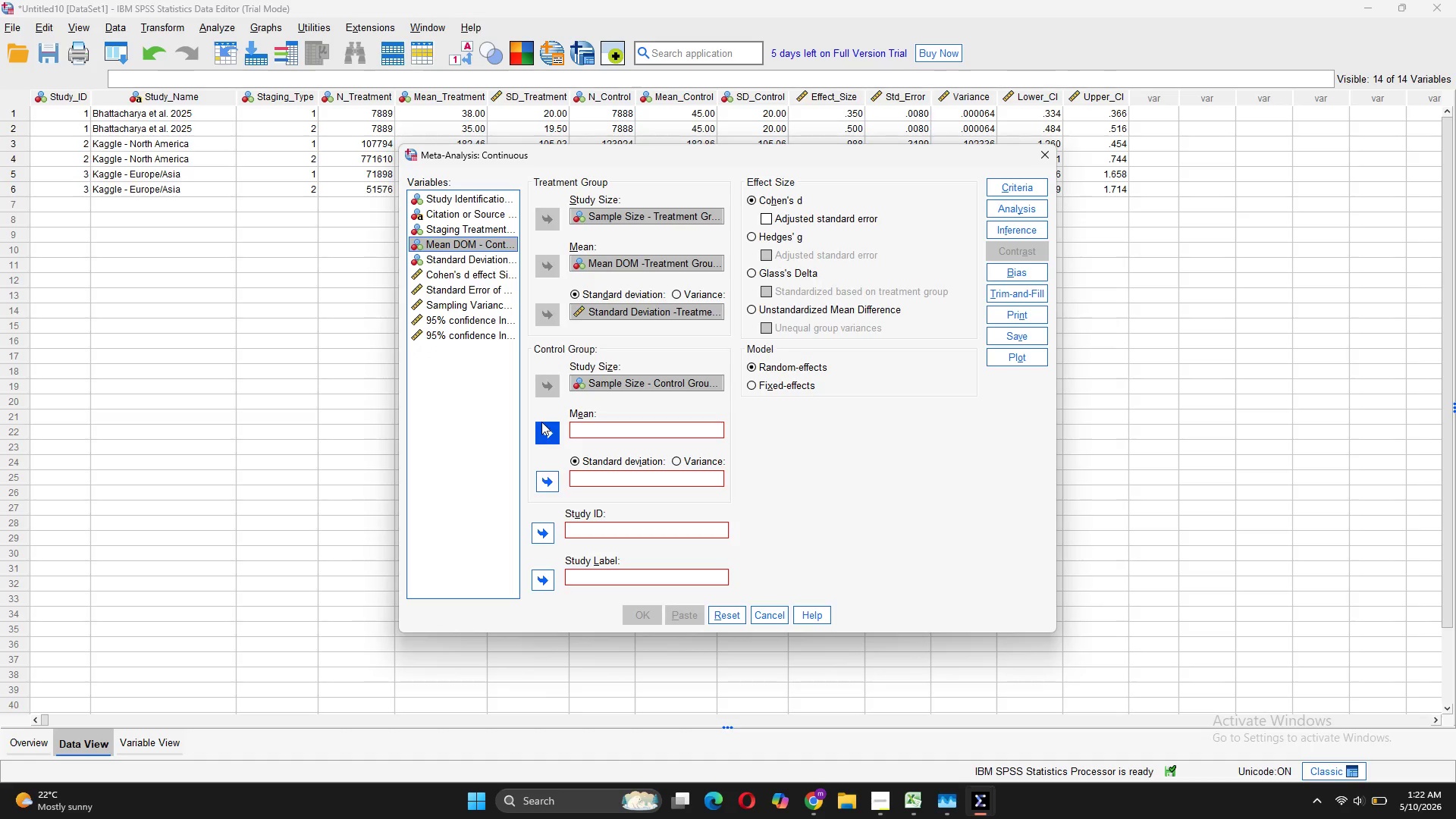 
left_click([549, 438])
 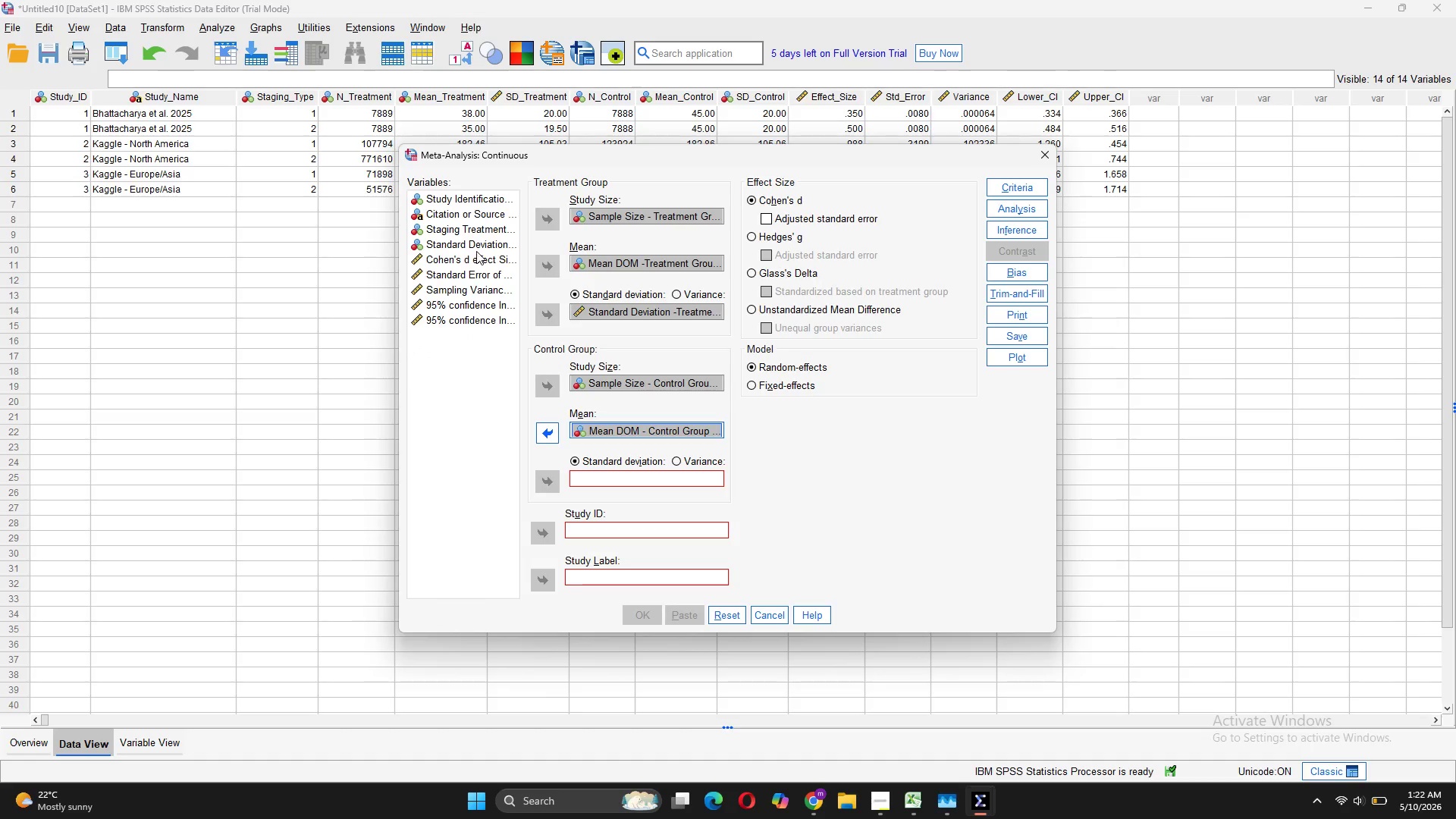 
left_click([477, 247])
 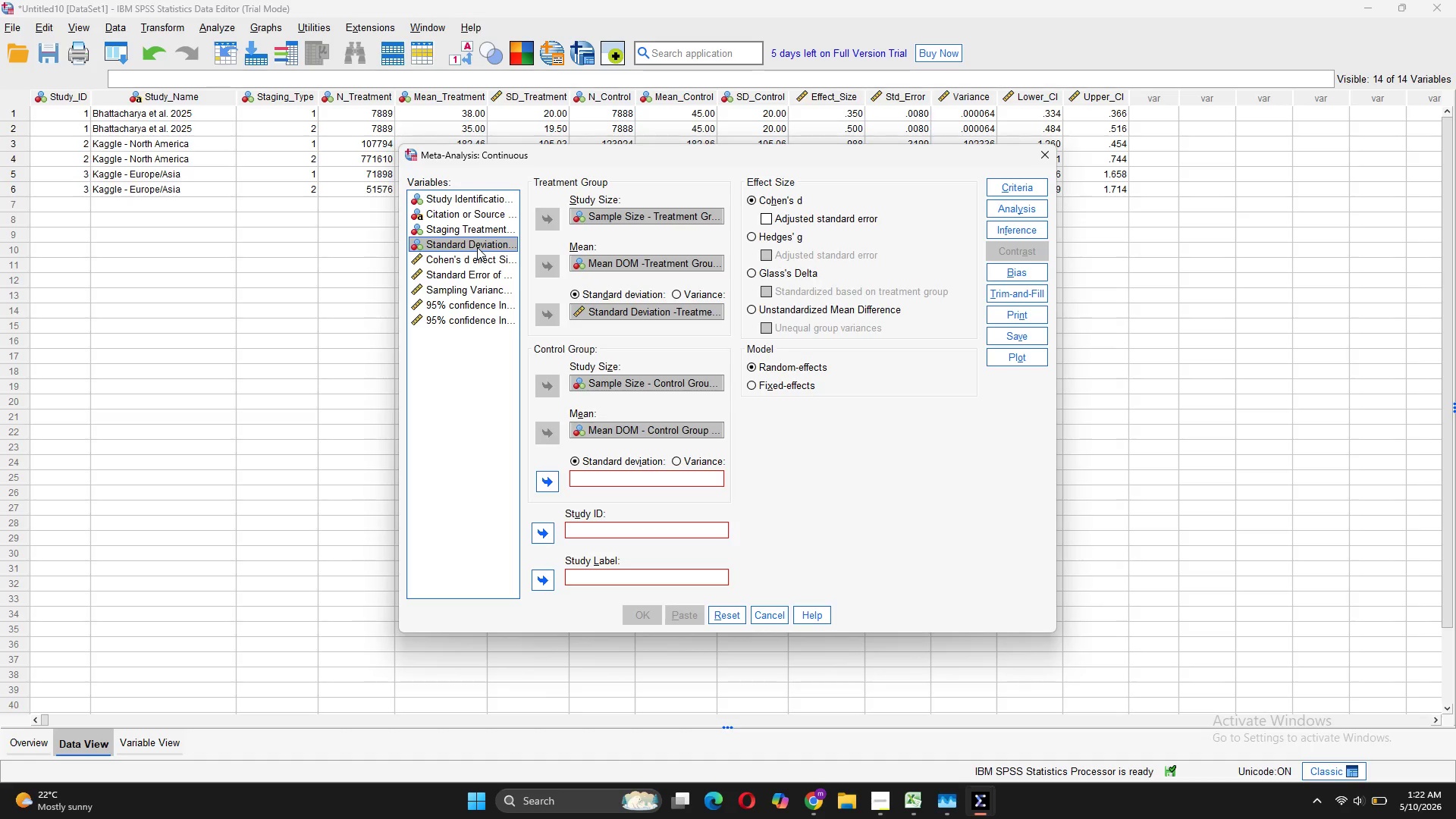 
wait(11.23)
 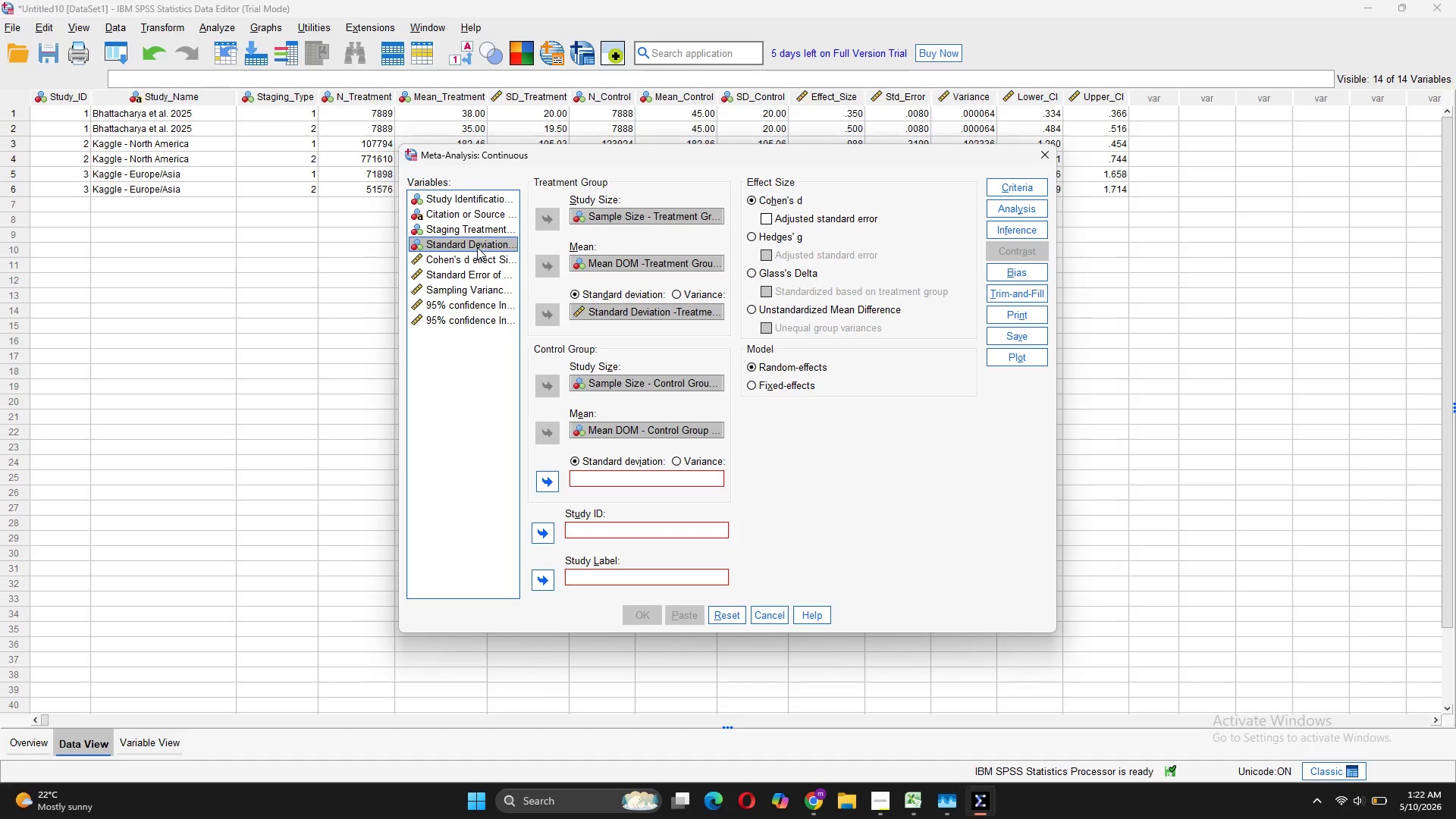 
mouse_move([480, 254])
 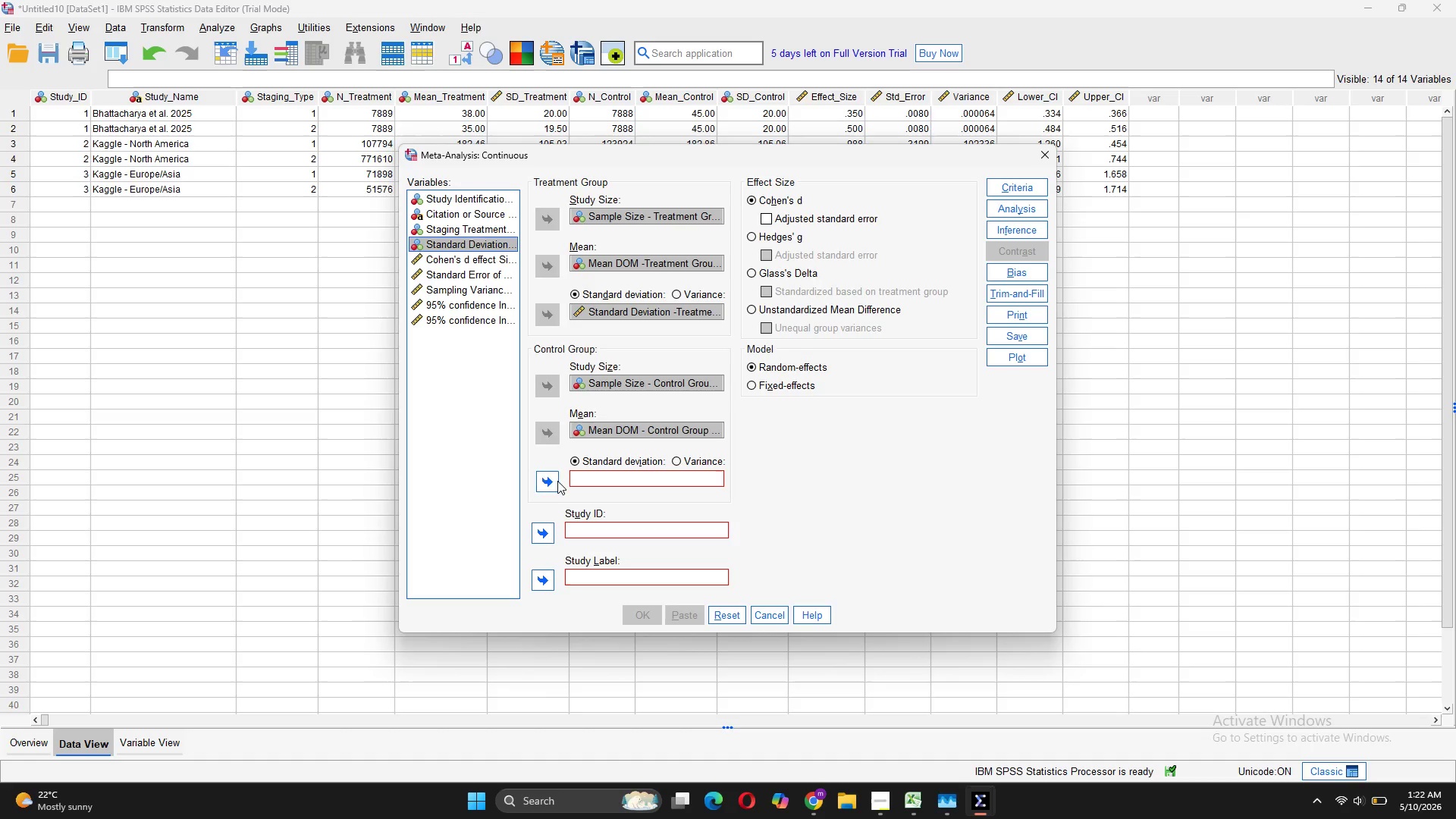 
left_click([552, 477])
 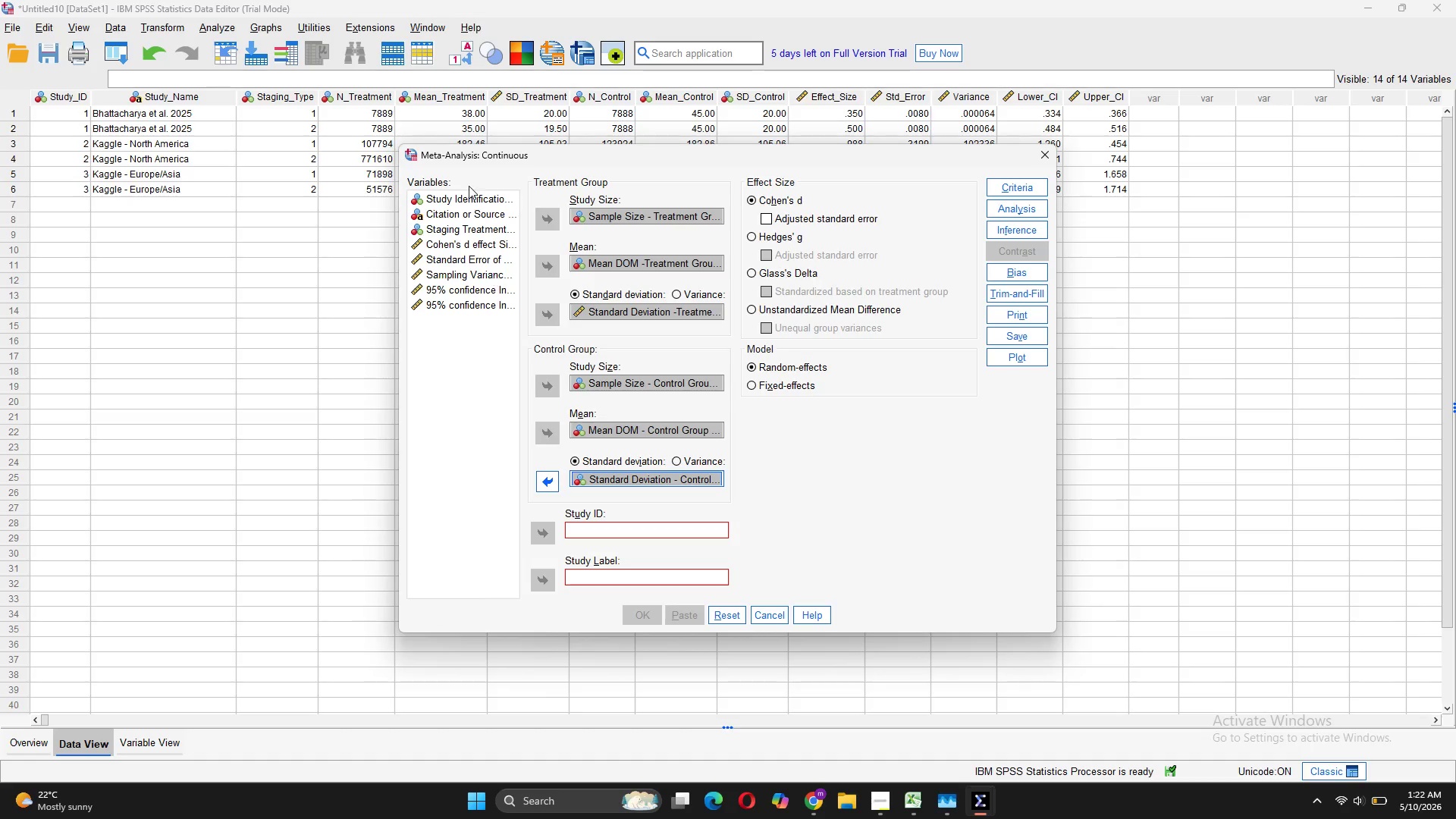 
left_click([457, 202])
 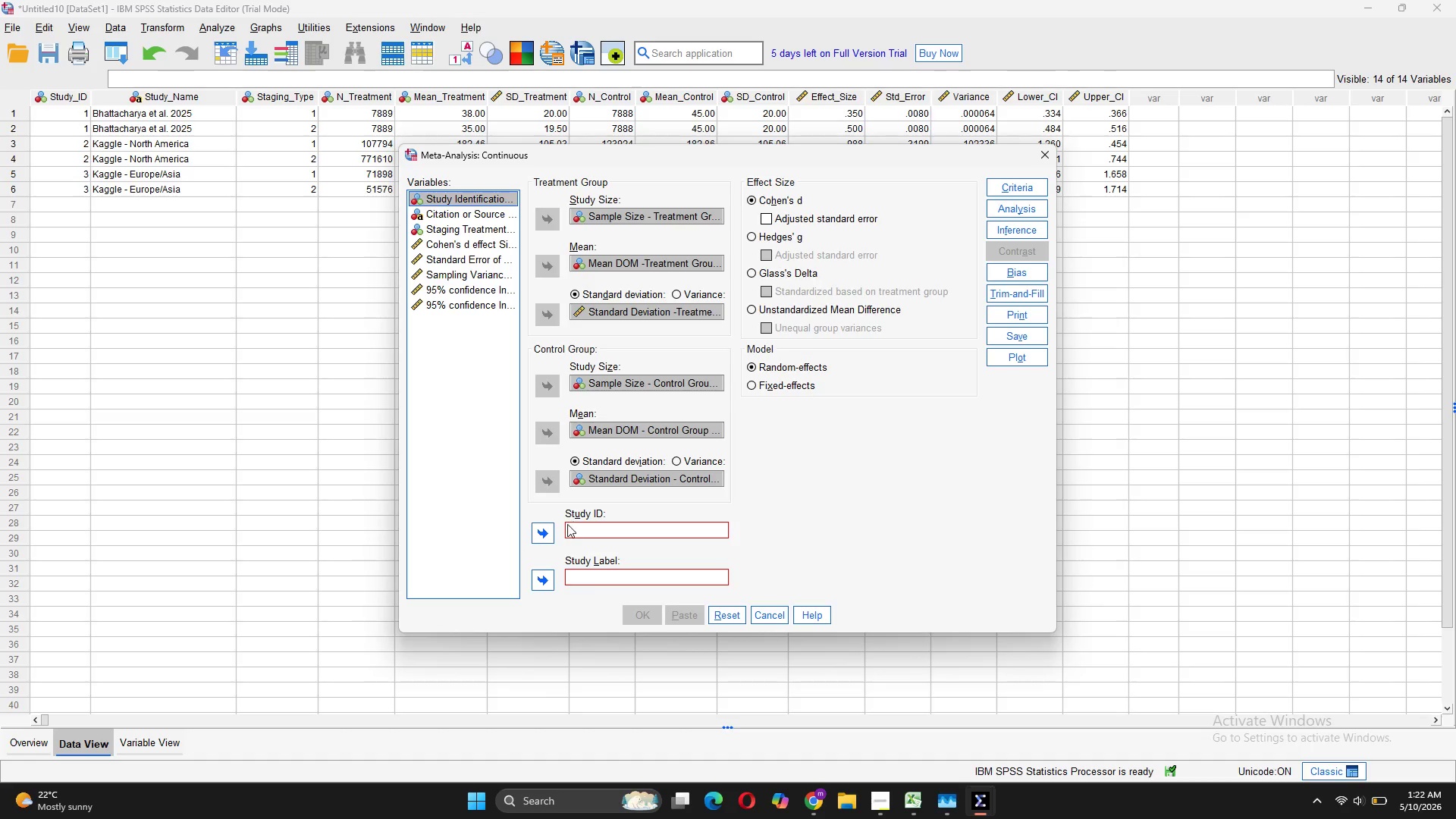 
left_click([549, 535])
 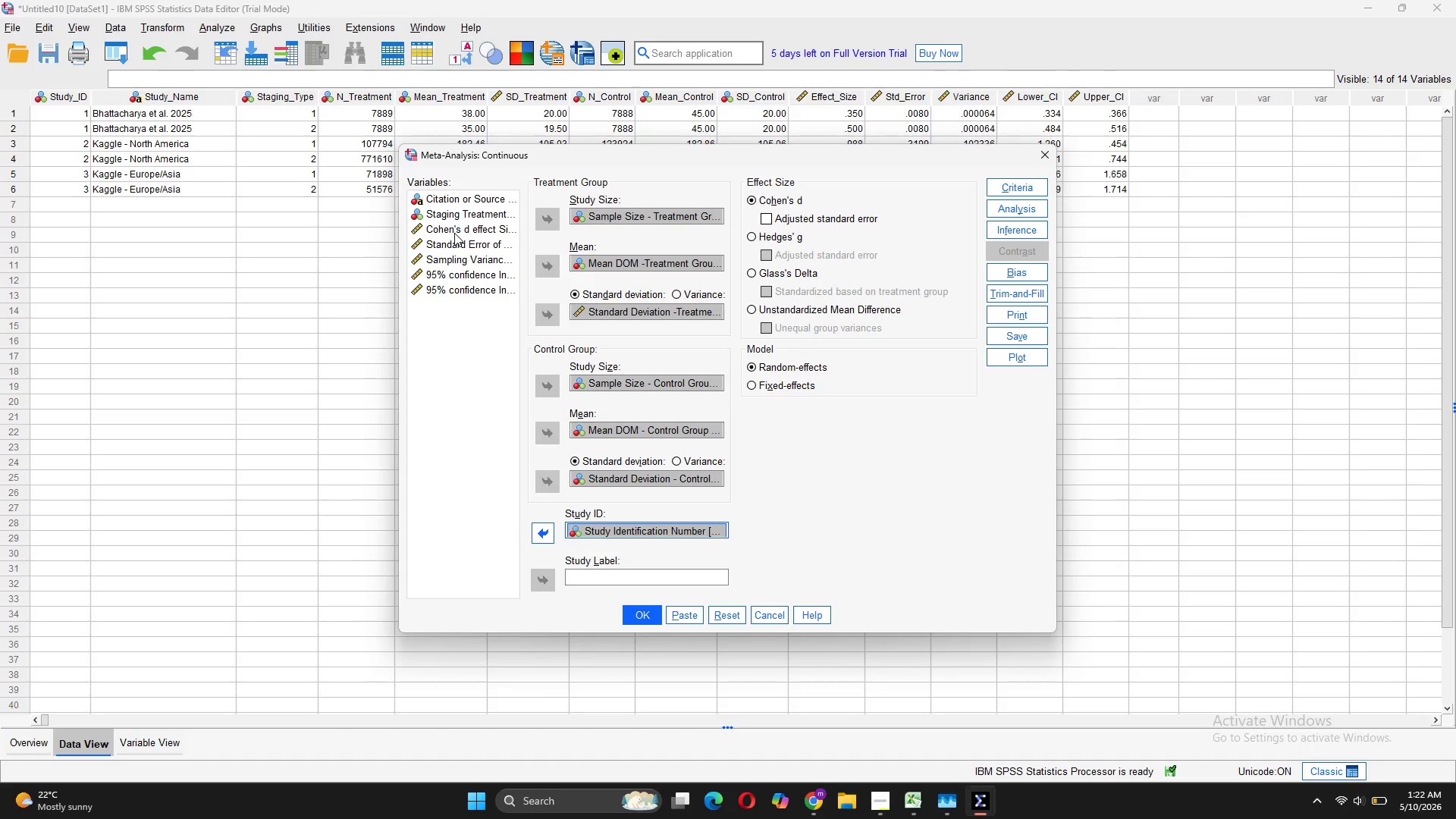 
wait(13.73)
 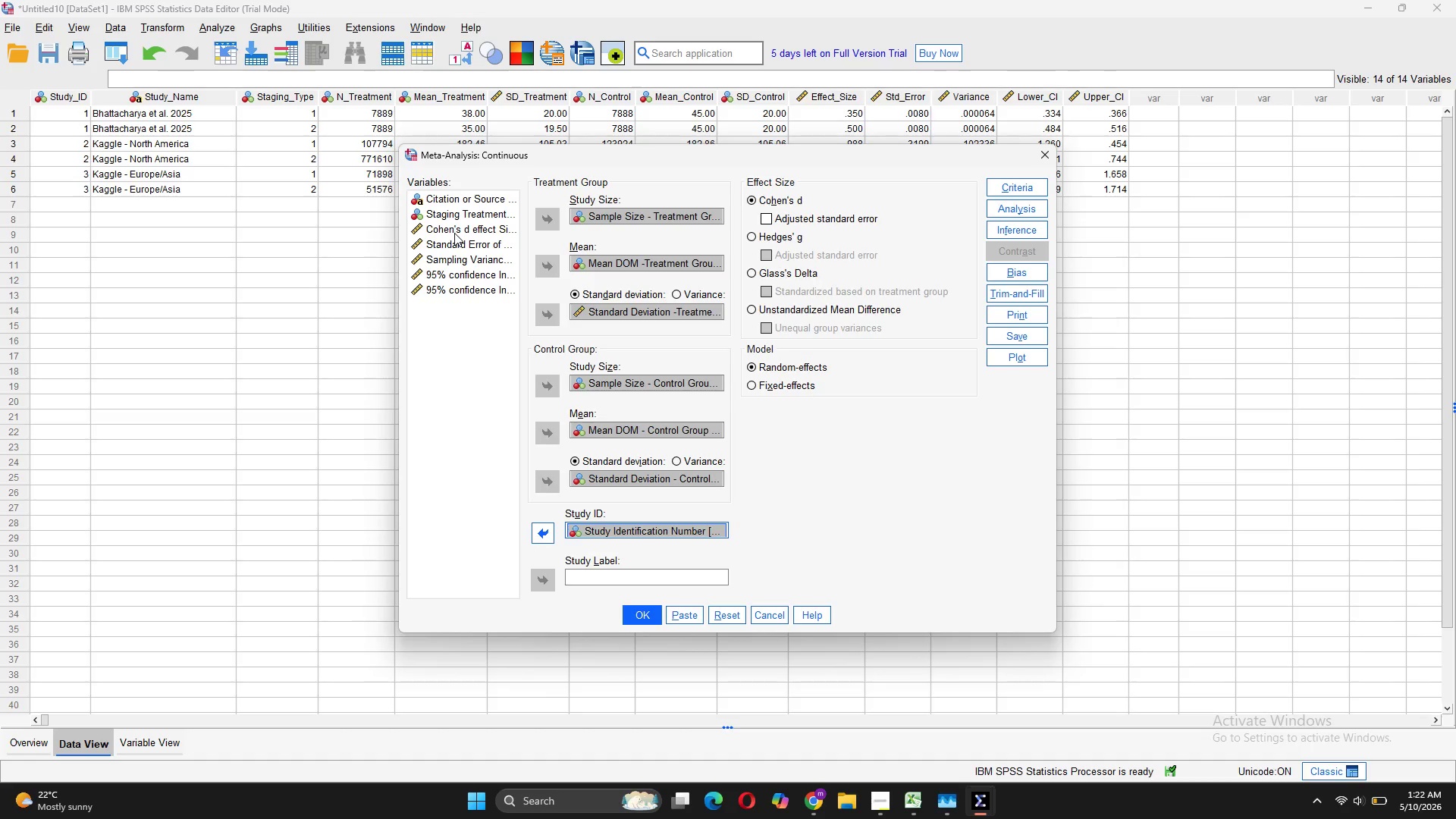 
left_click([460, 199])
 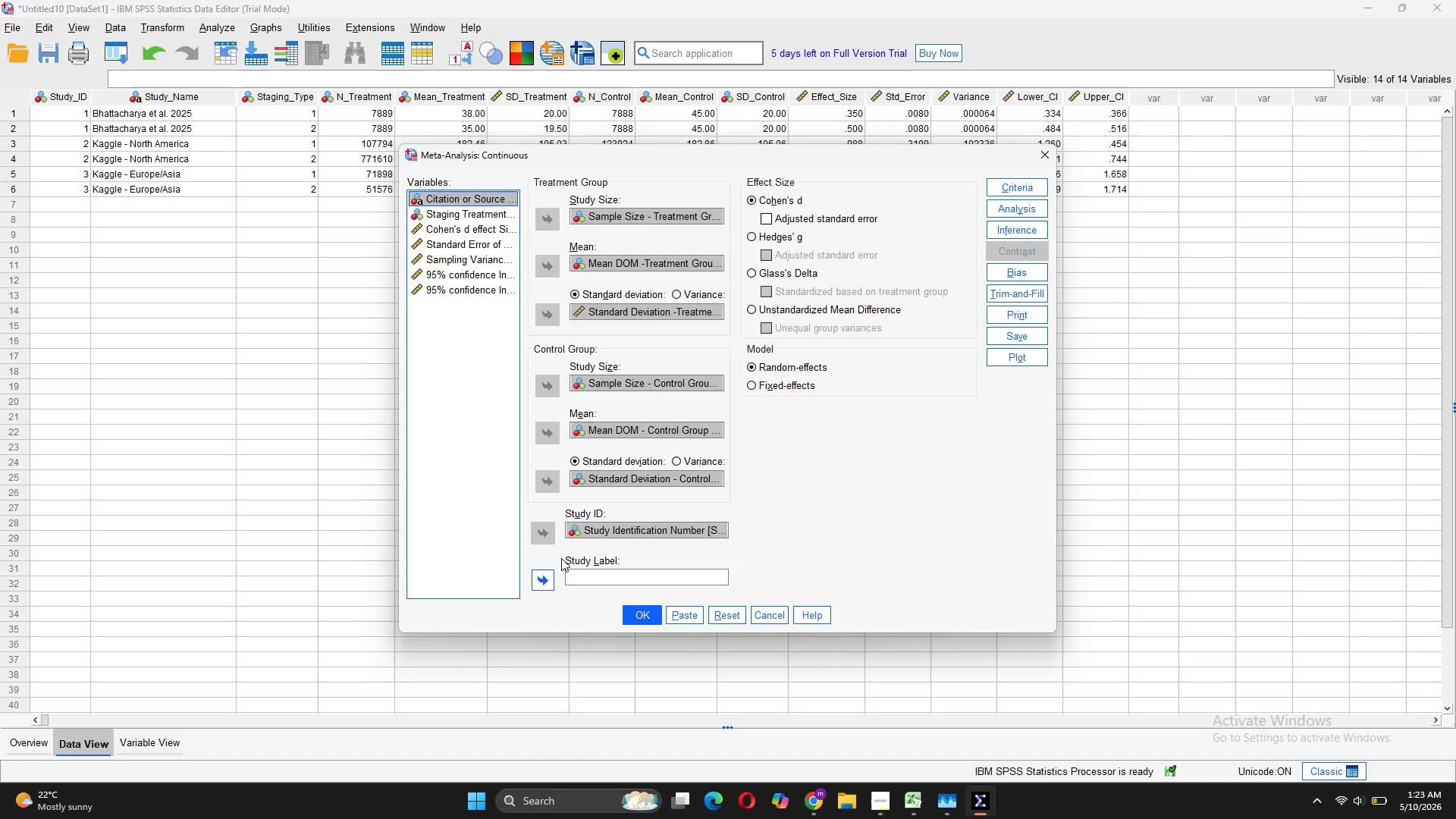 
left_click([548, 587])
 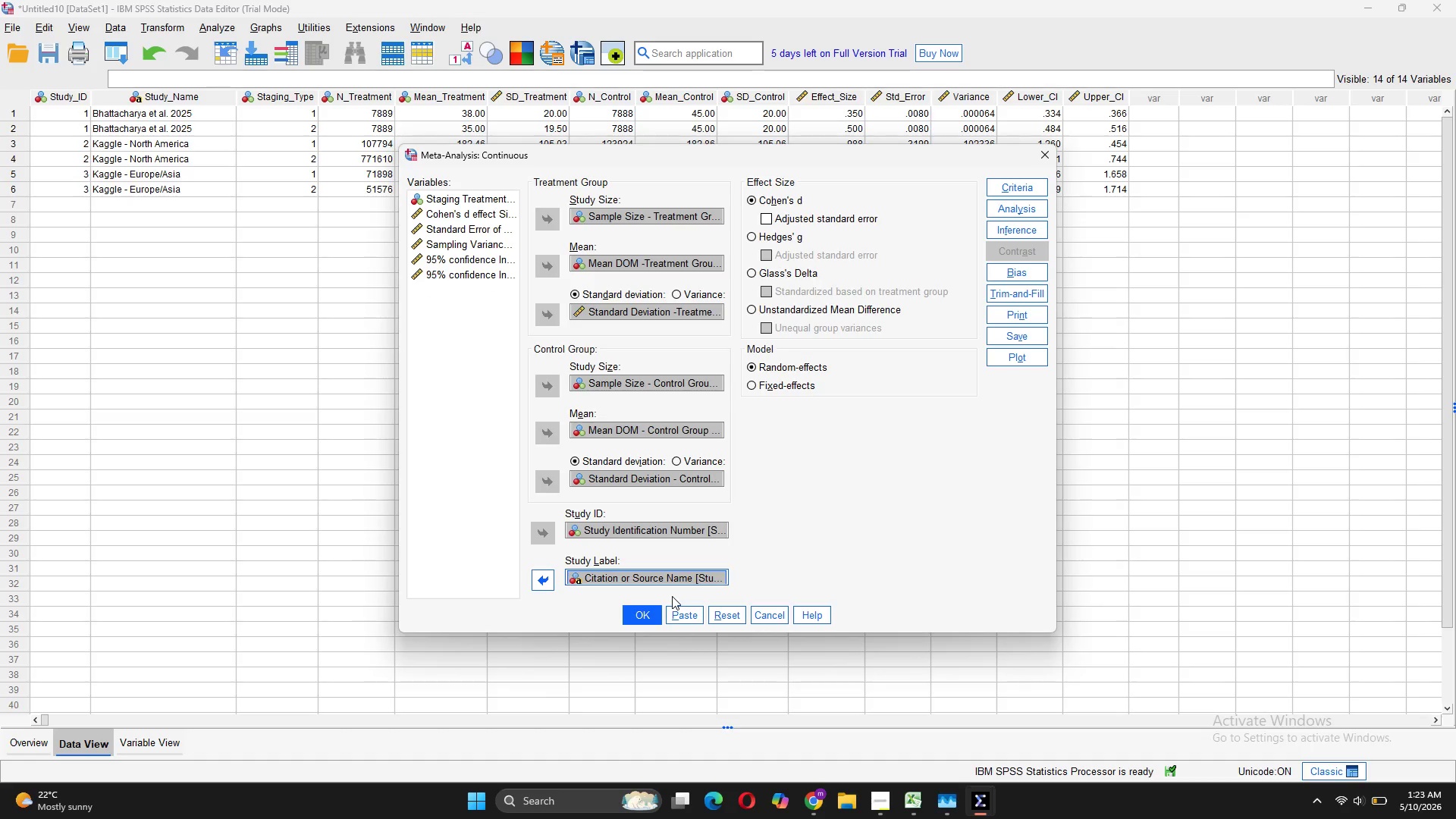 
left_click([690, 610])
 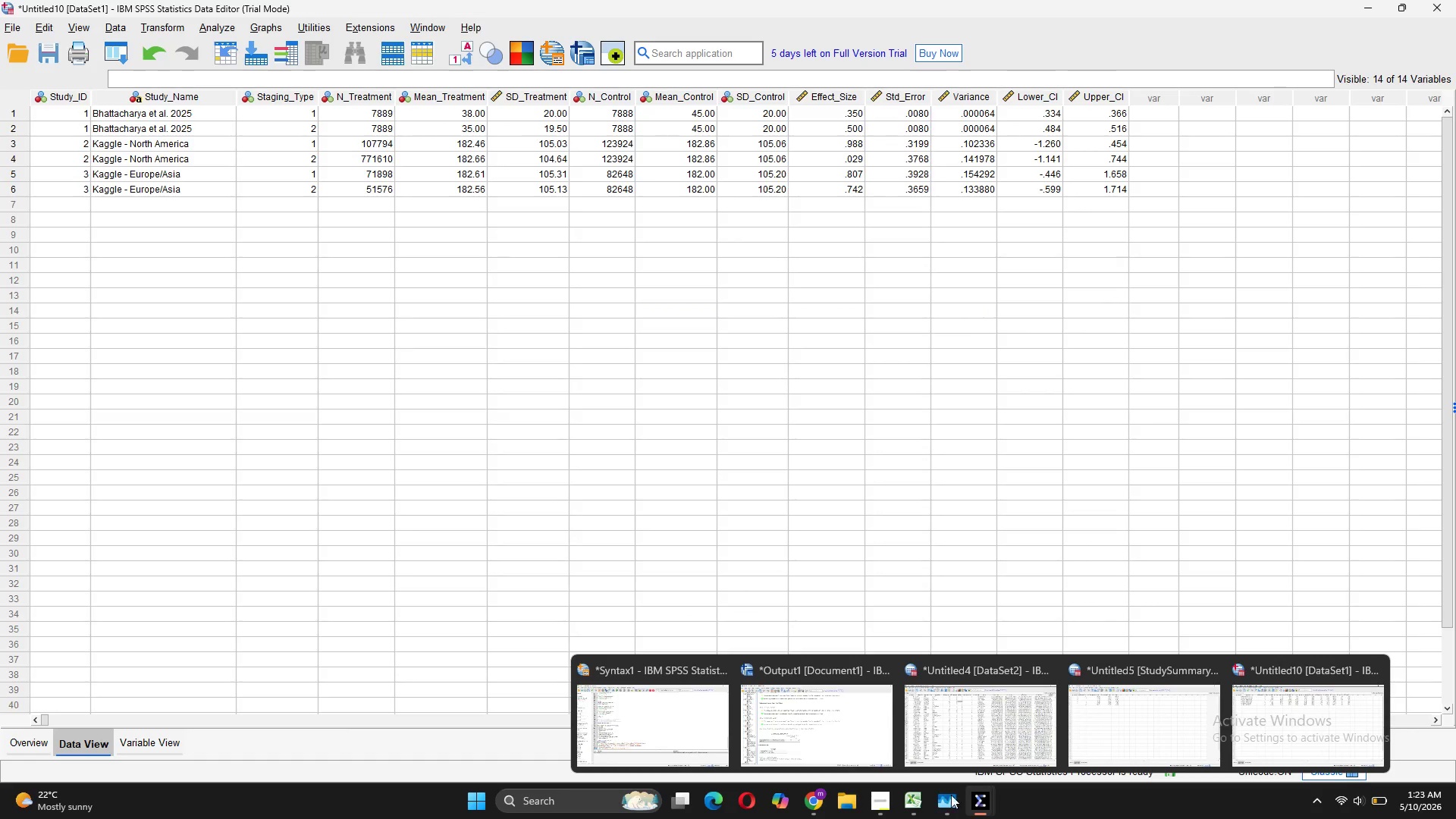 
left_click([647, 735])
 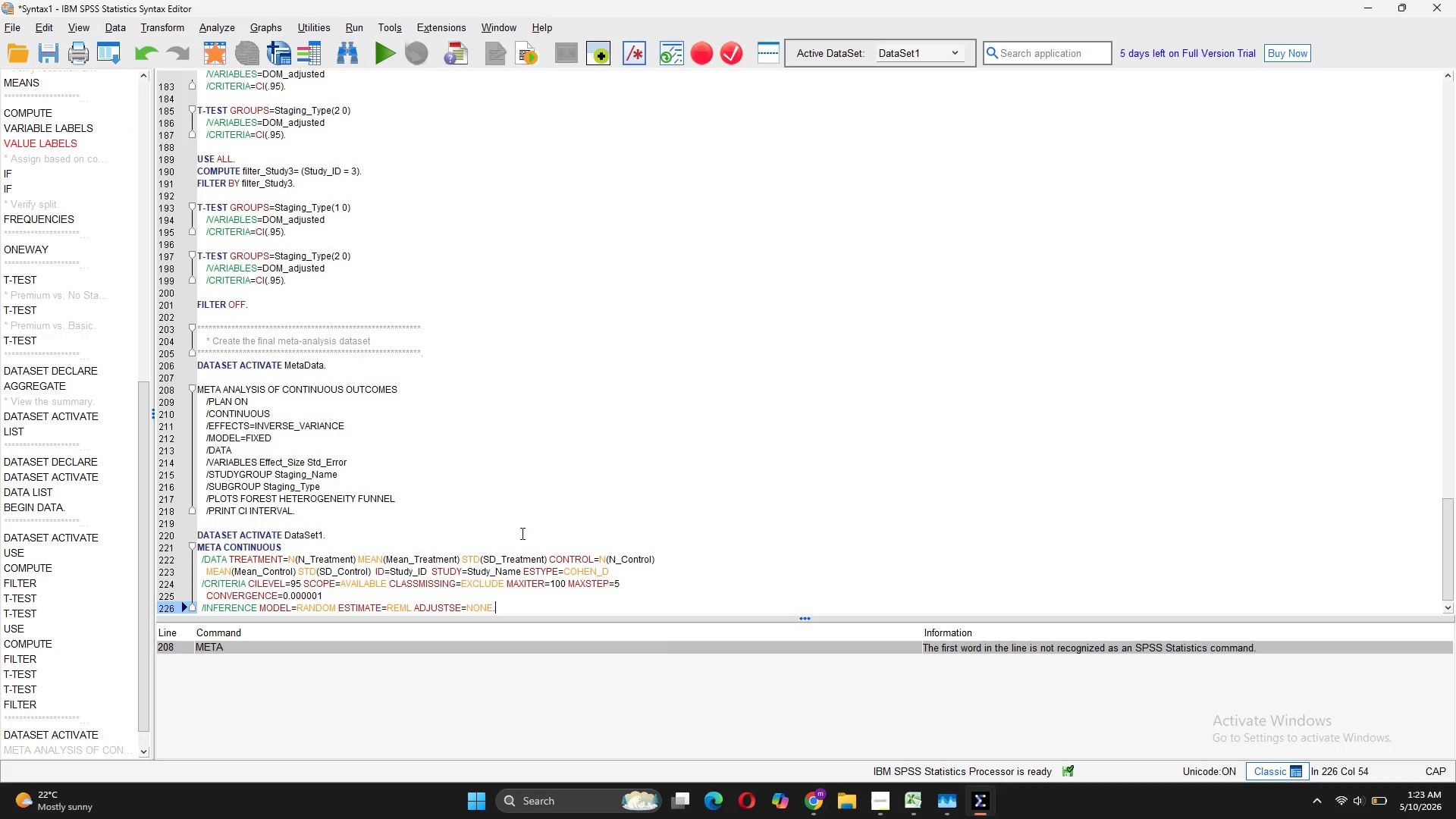 
scroll: coordinate [521, 533], scroll_direction: down, amount: 3.0
 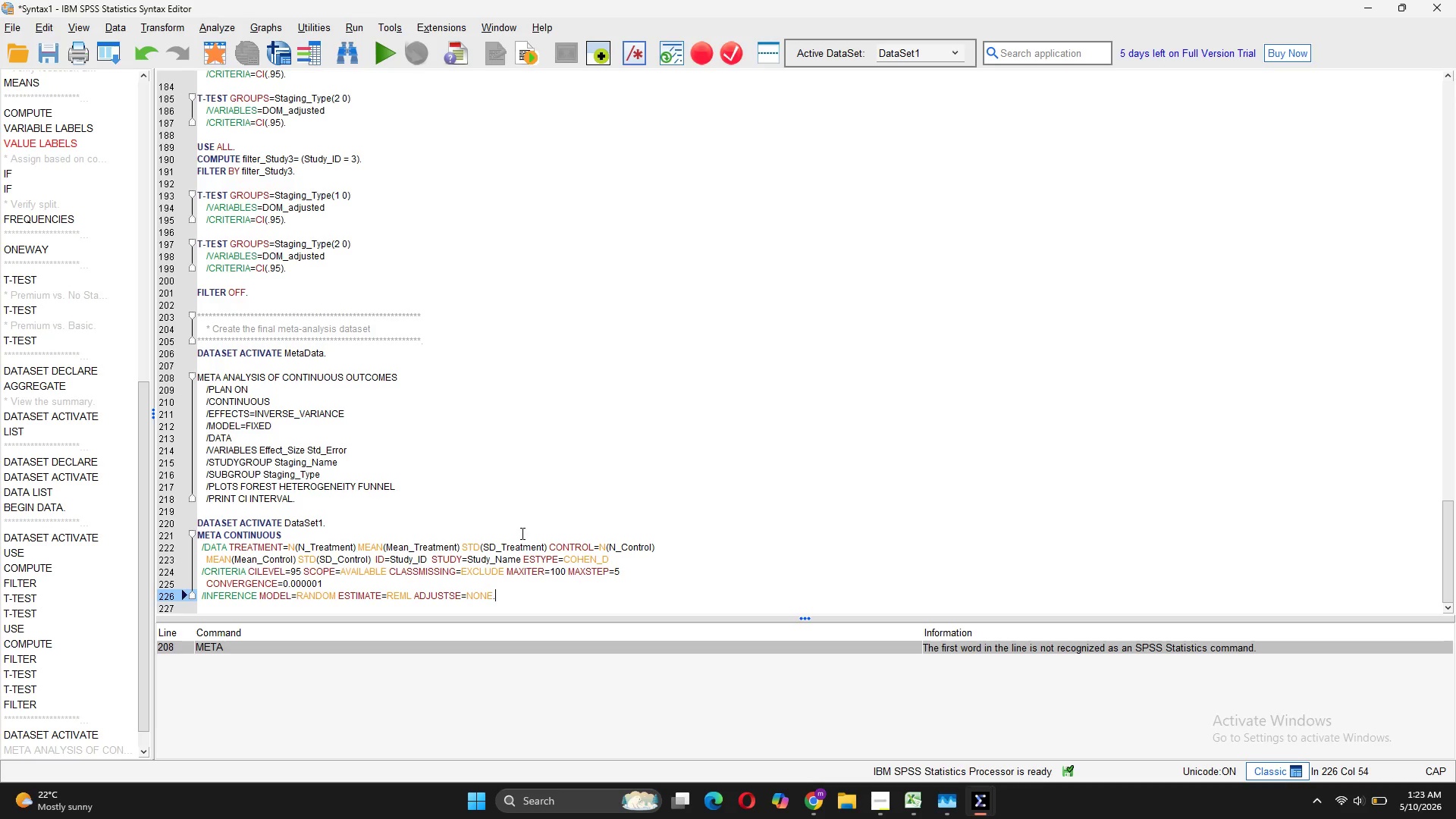 
left_click_drag(start_coordinate=[308, 500], to_coordinate=[193, 378])
 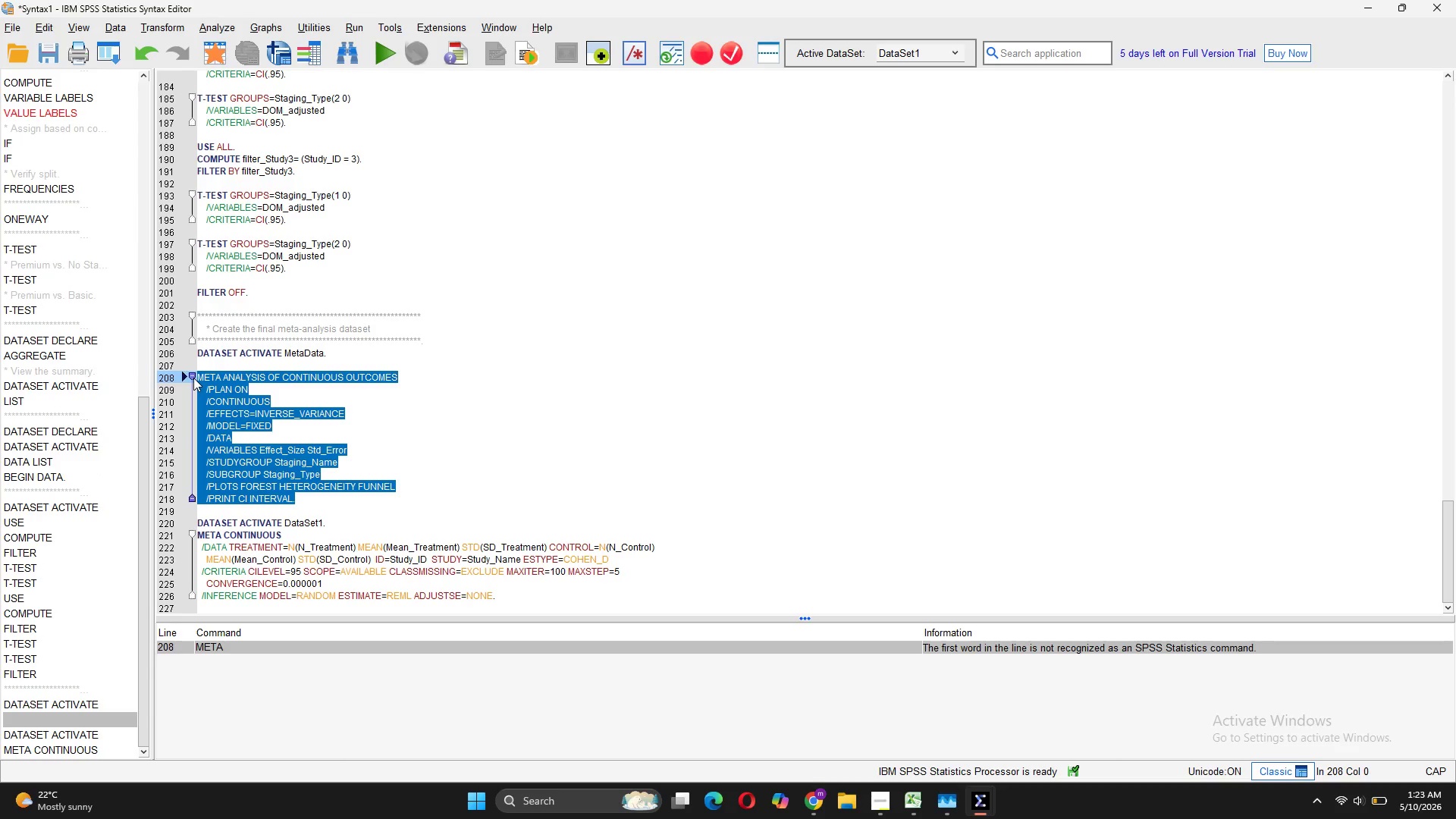 
key(Backspace)
 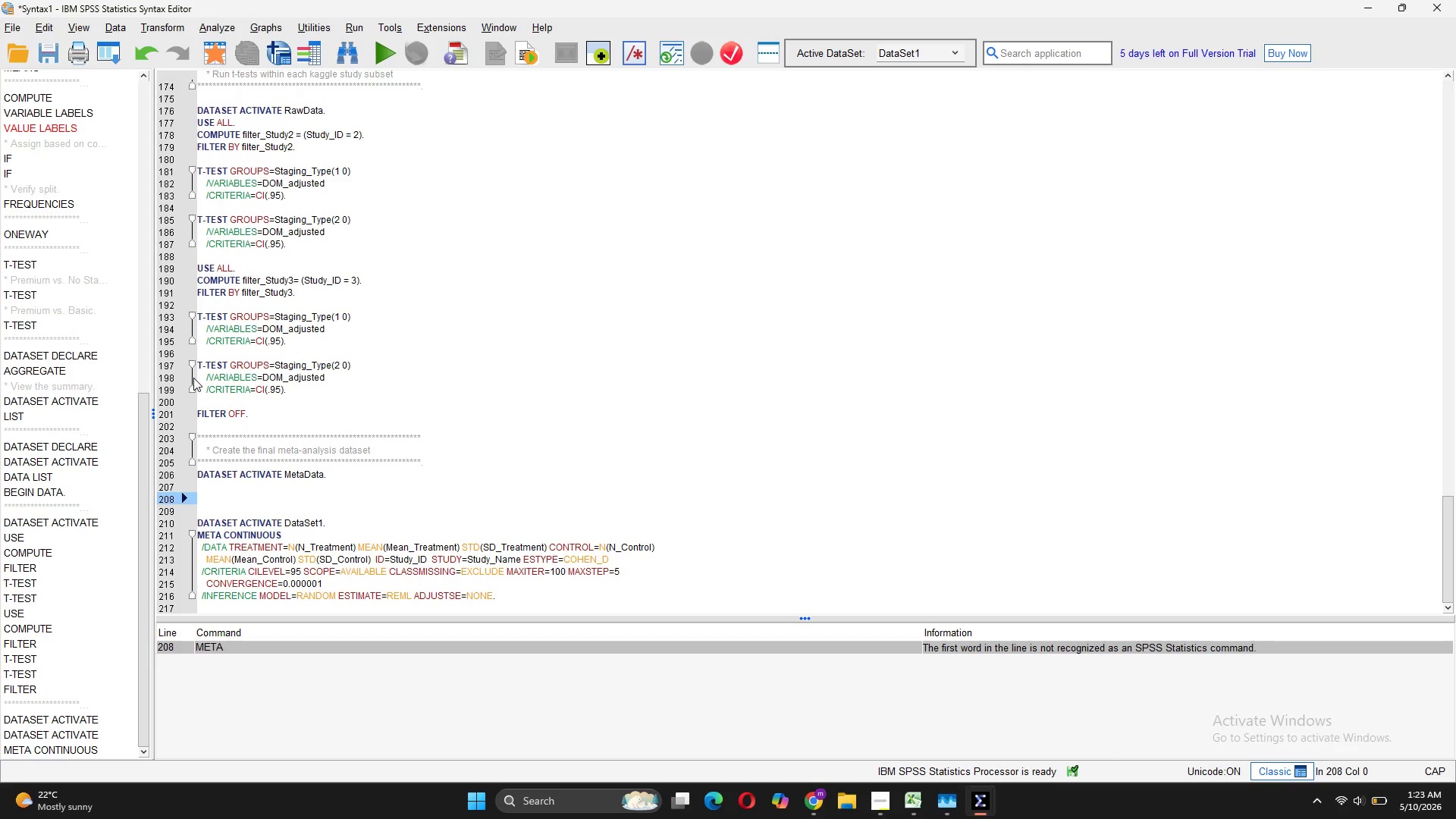 
key(Backspace)
 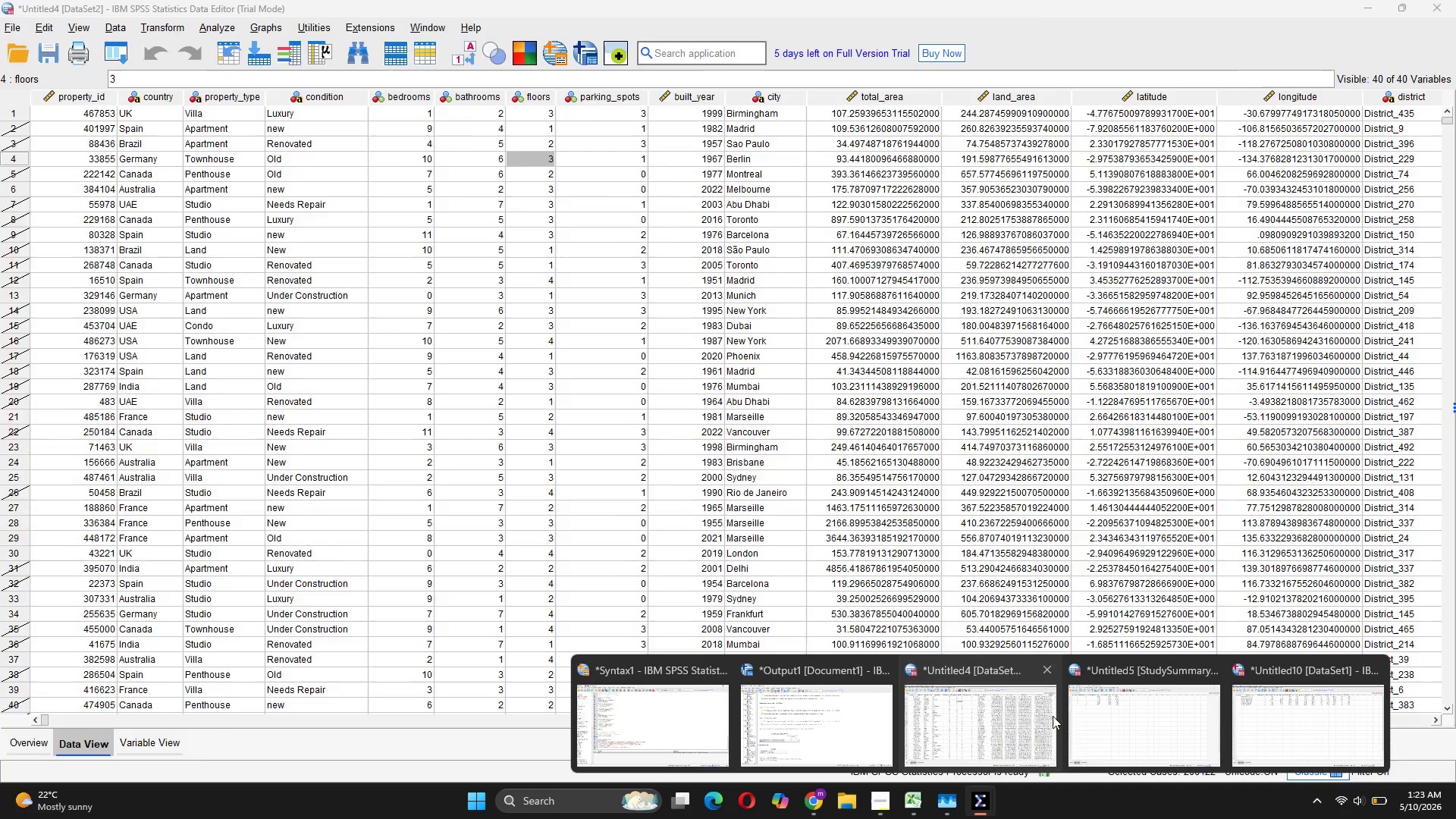 
wait(5.67)
 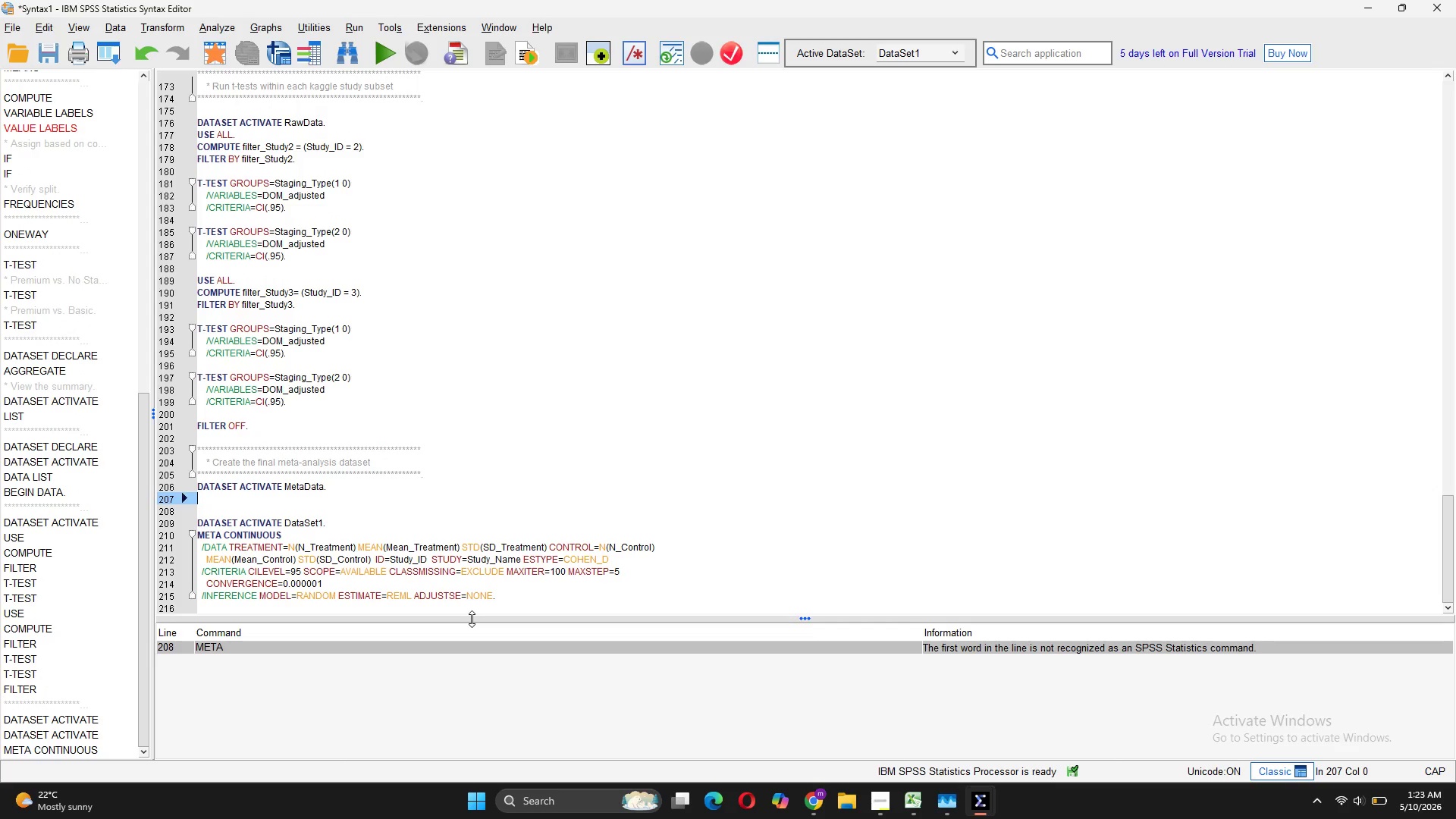 
left_click([1294, 714])
 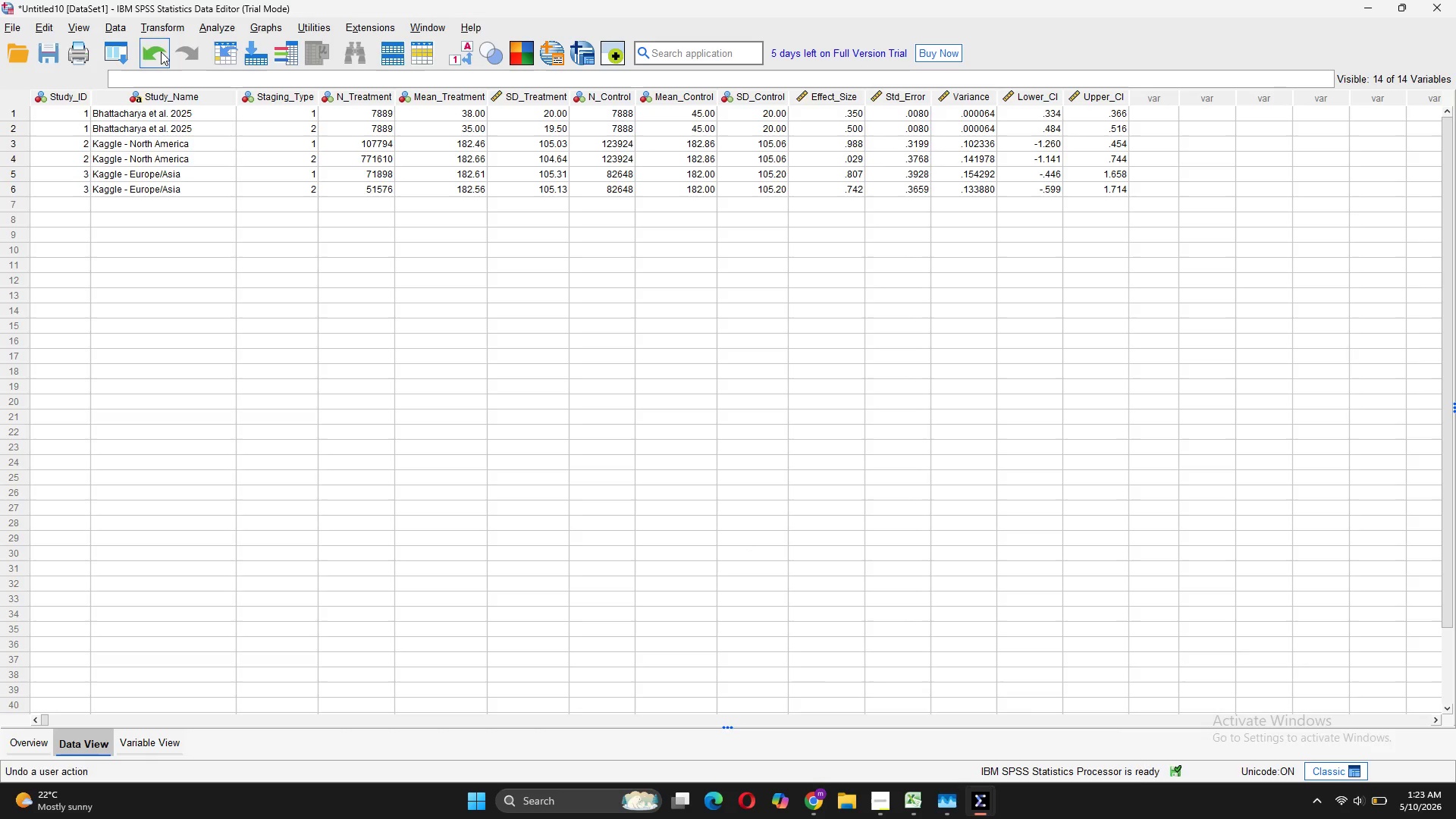 
left_click([214, 32])
 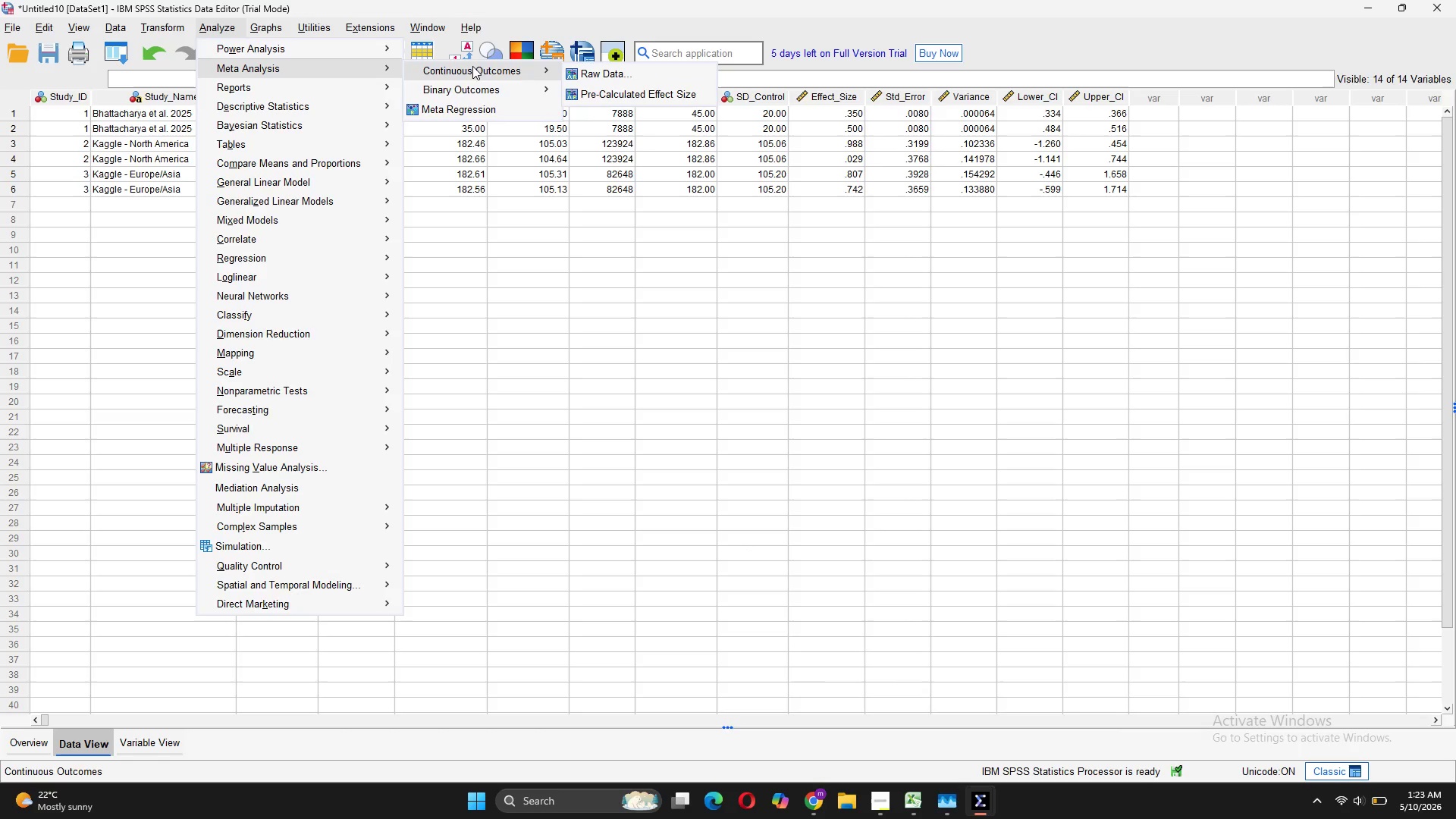 
left_click([616, 66])
 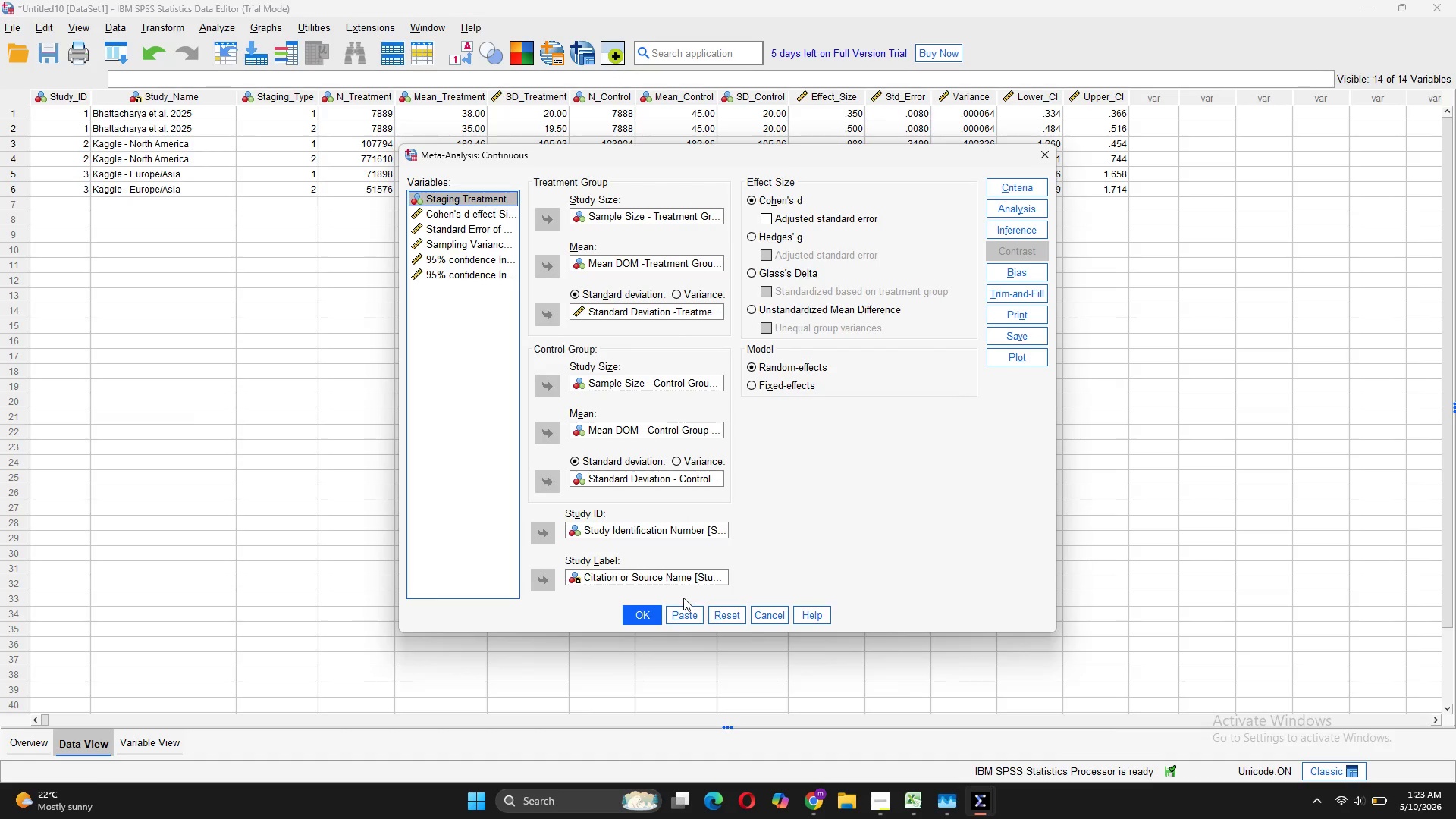 
left_click([652, 613])
 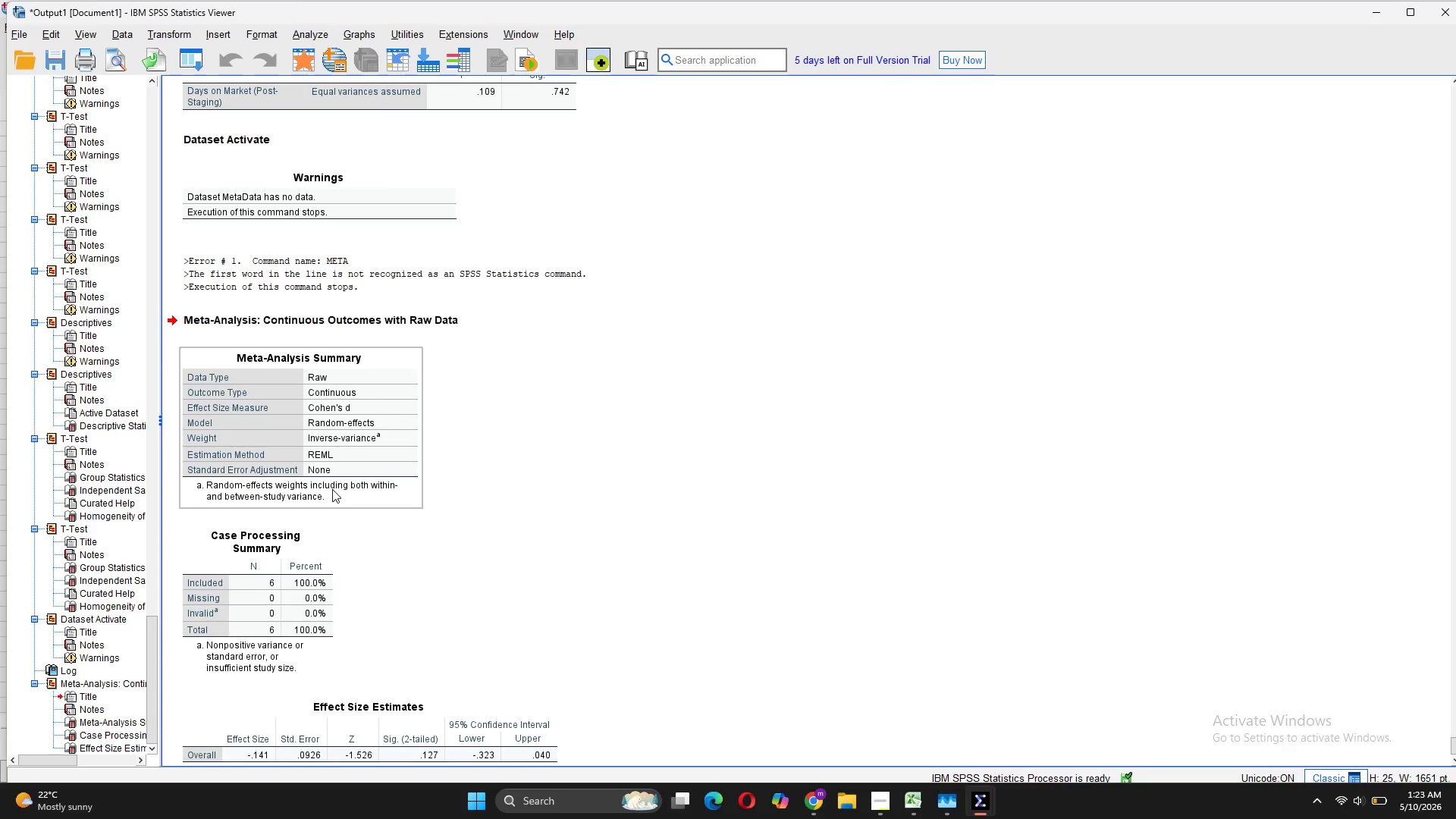 
wait(5.91)
 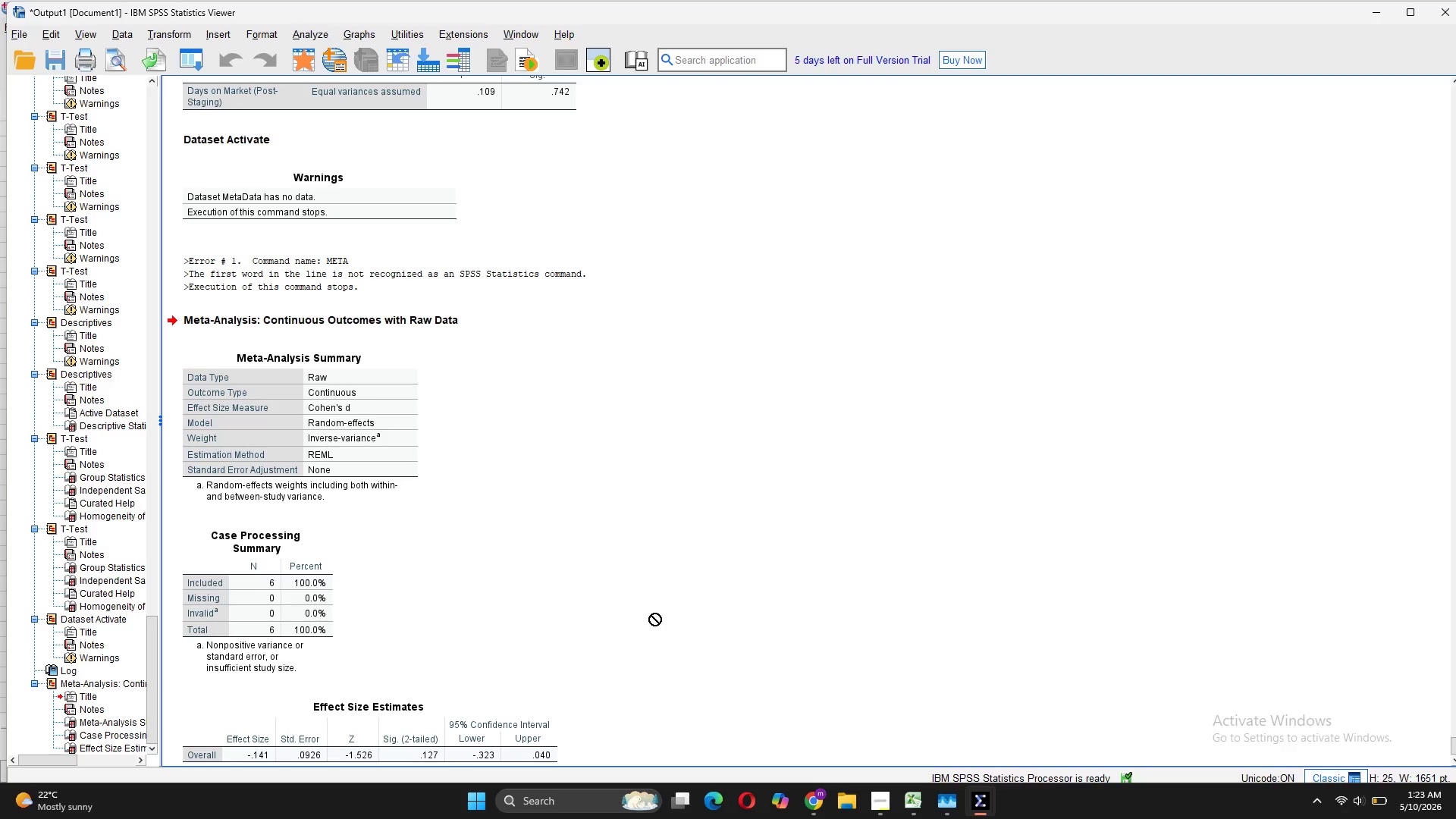 
scroll: coordinate [431, 617], scroll_direction: down, amount: 13.0
 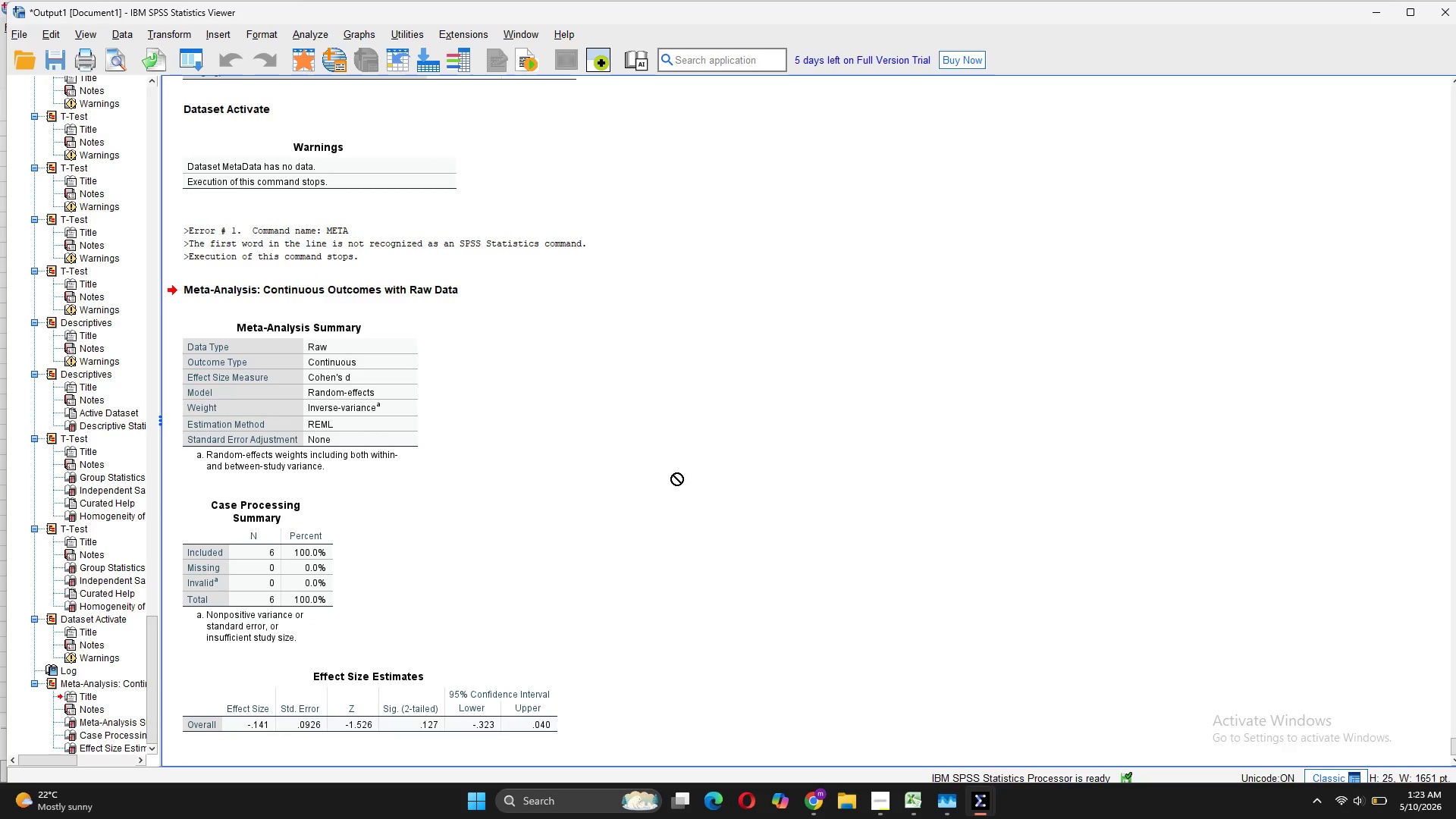 
wait(6.42)
 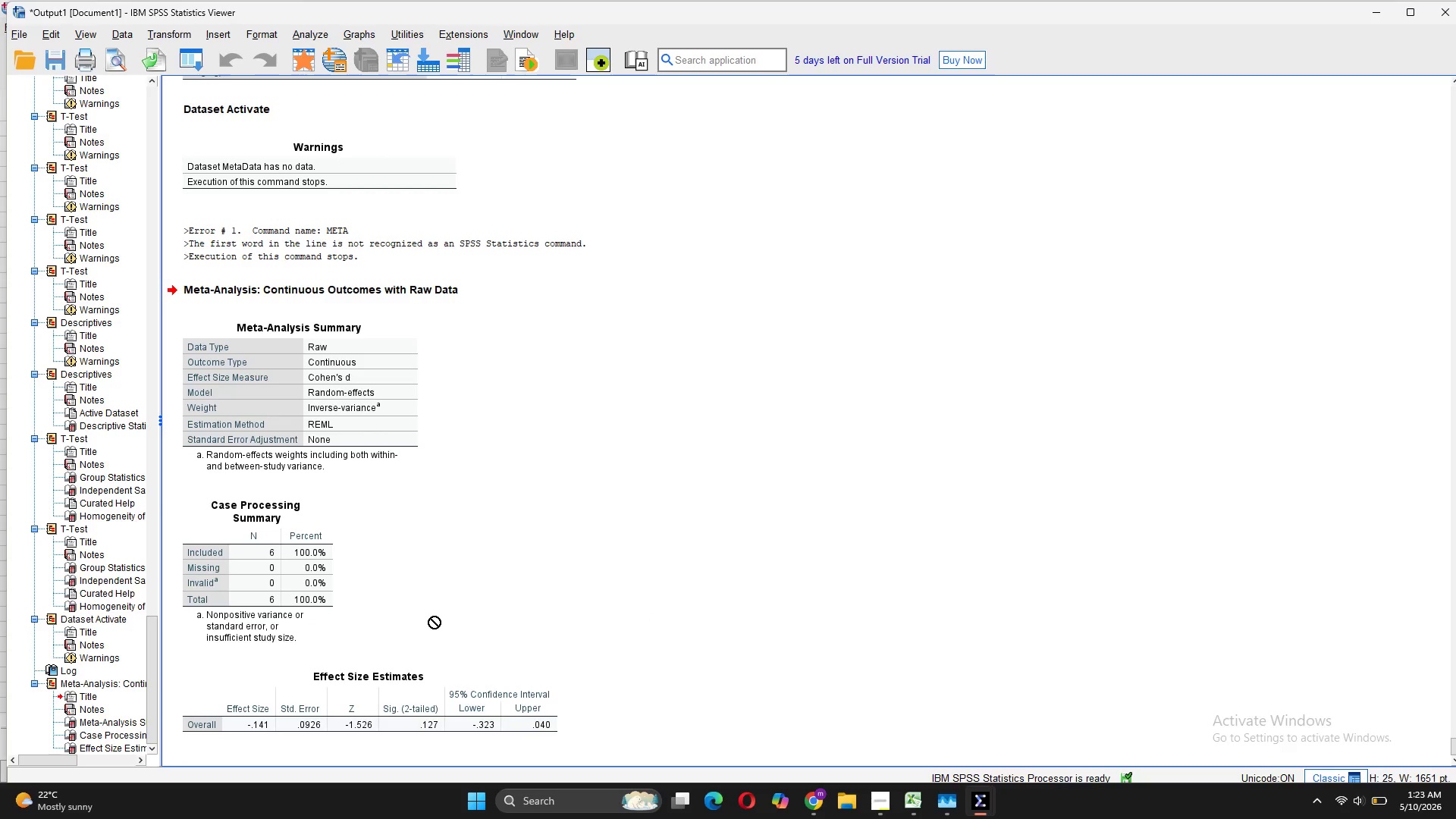 
scroll: coordinate [579, 519], scroll_direction: down, amount: 60.0
 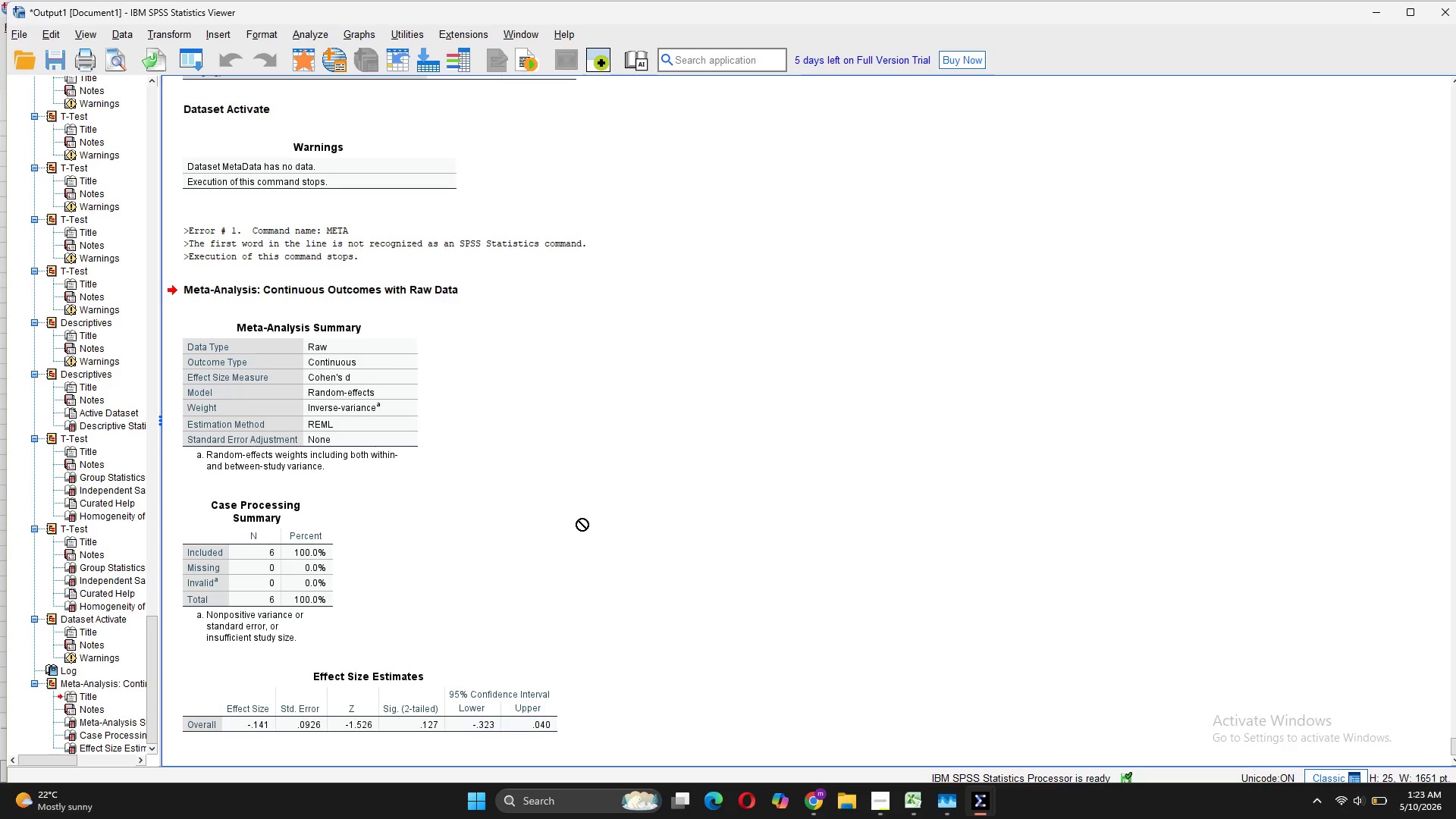 
wait(12.78)
 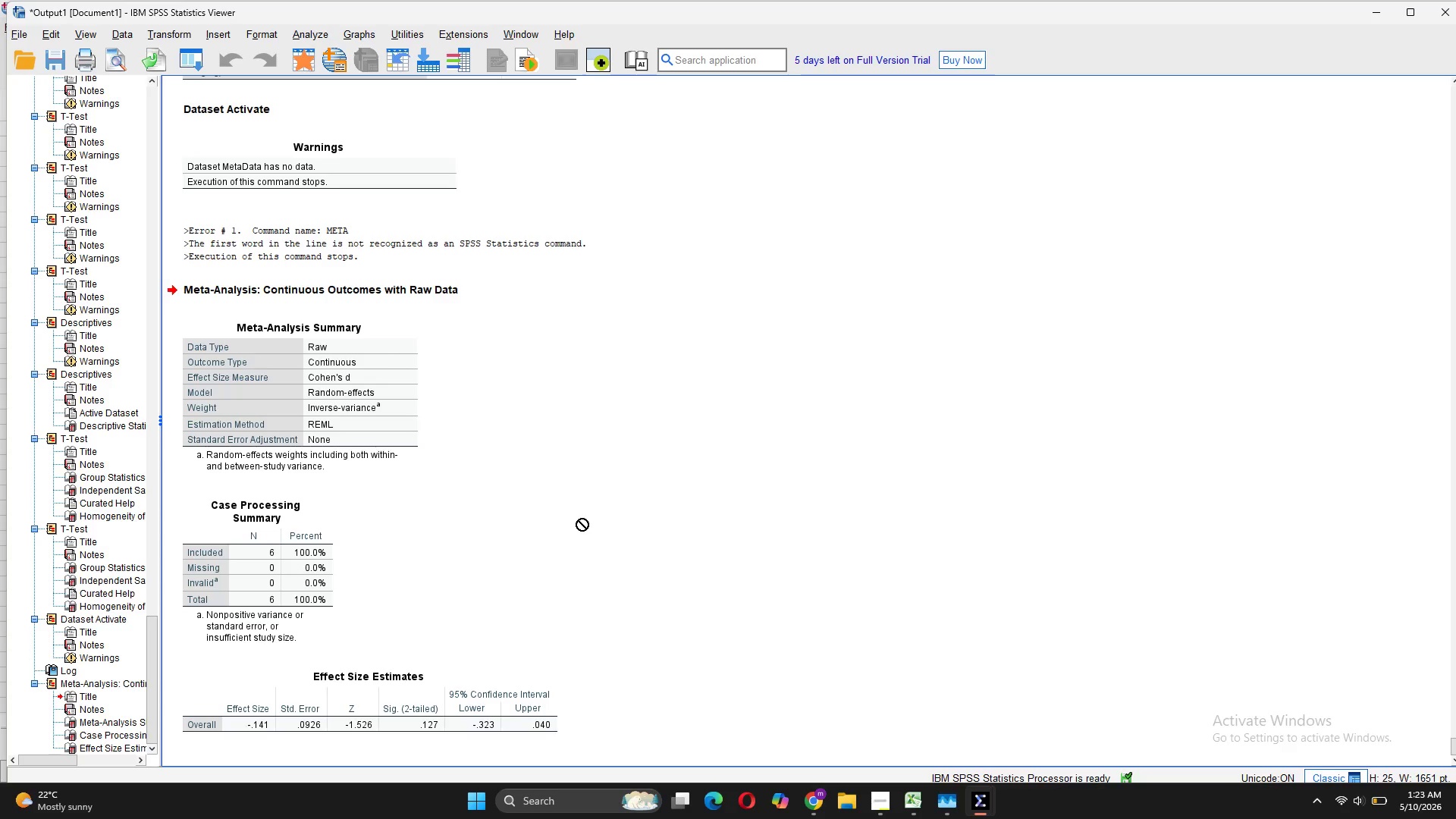 
left_click([880, 813])